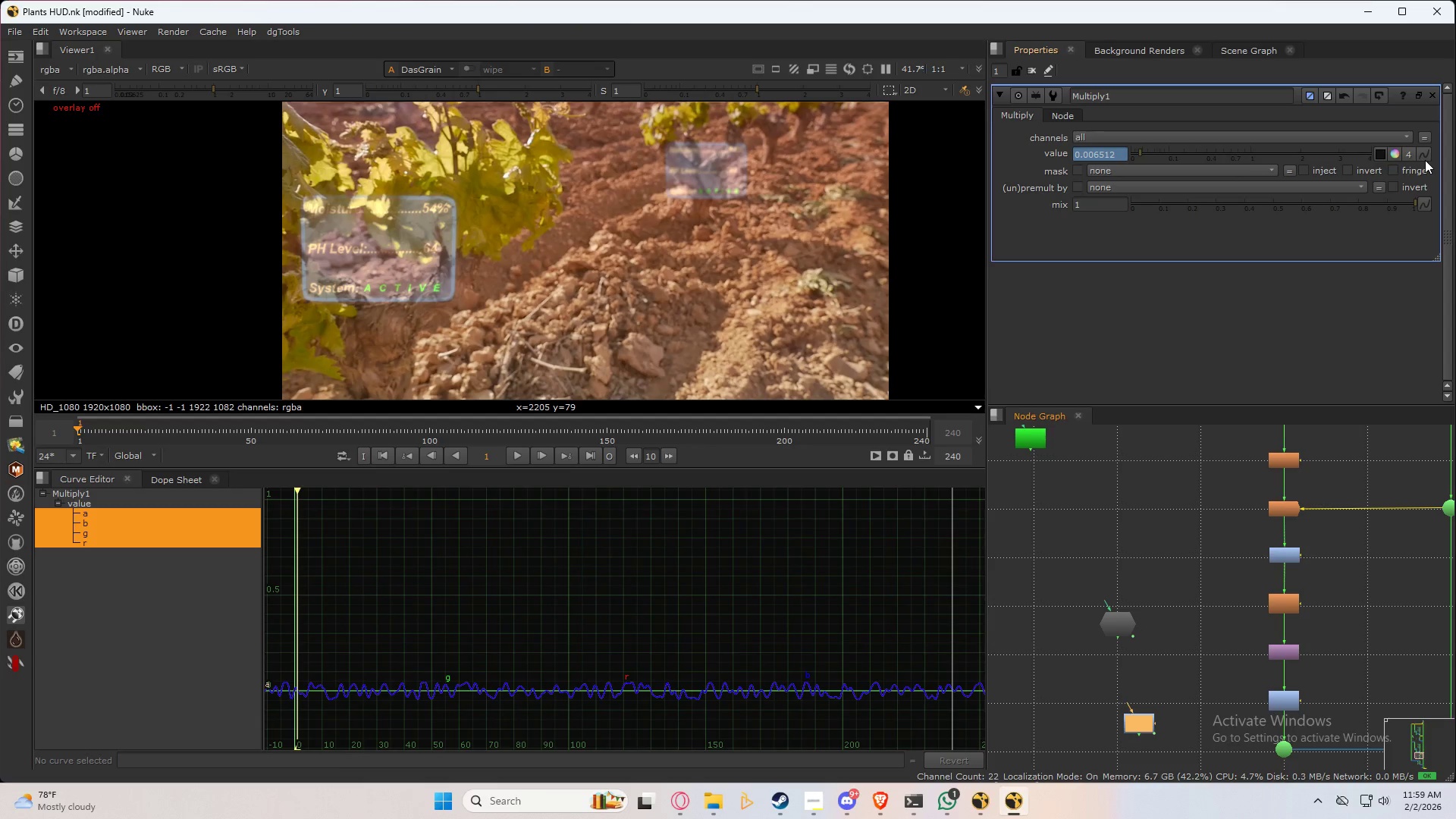 
left_click([1420, 158])
 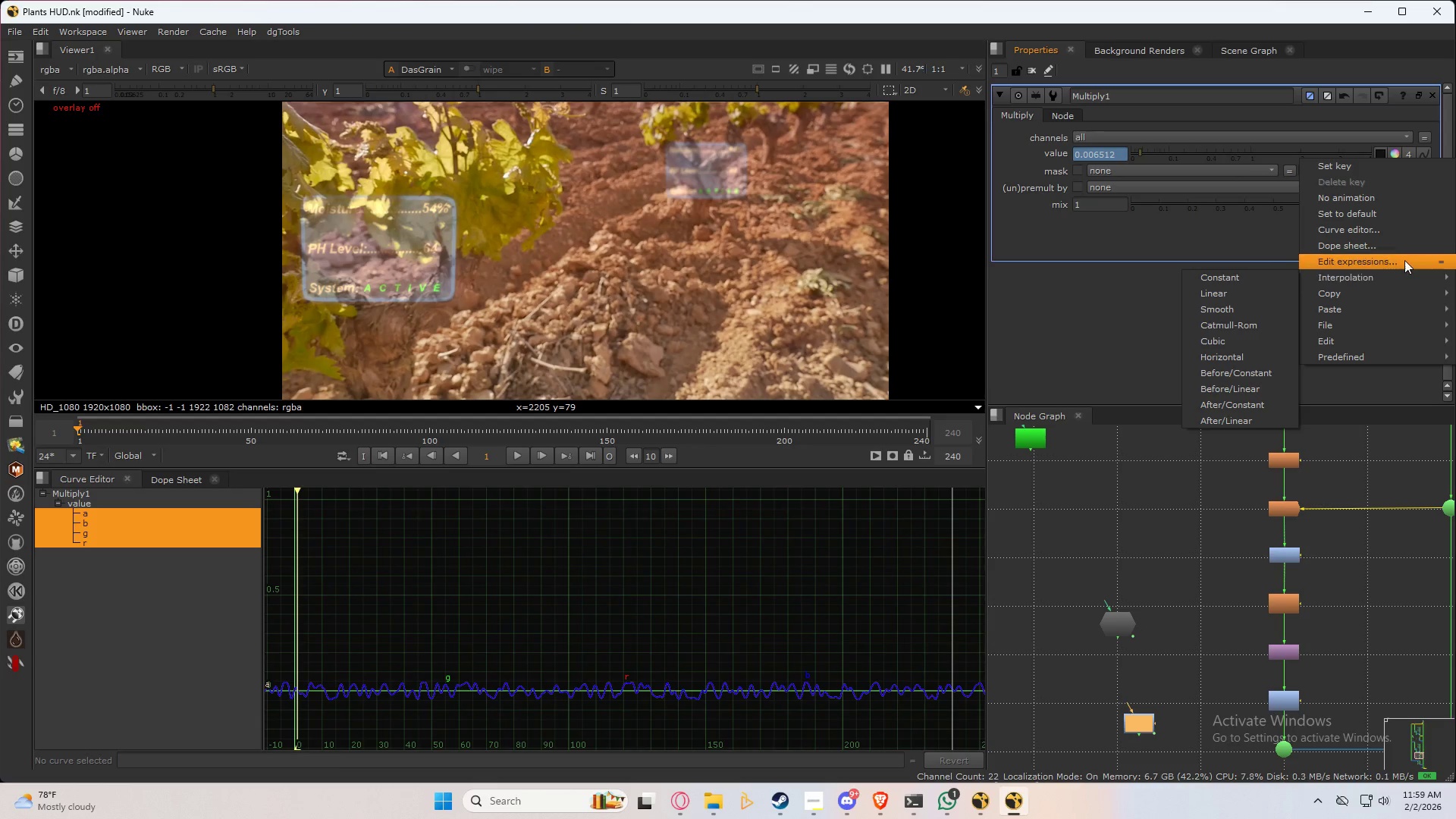 
left_click([1405, 259])
 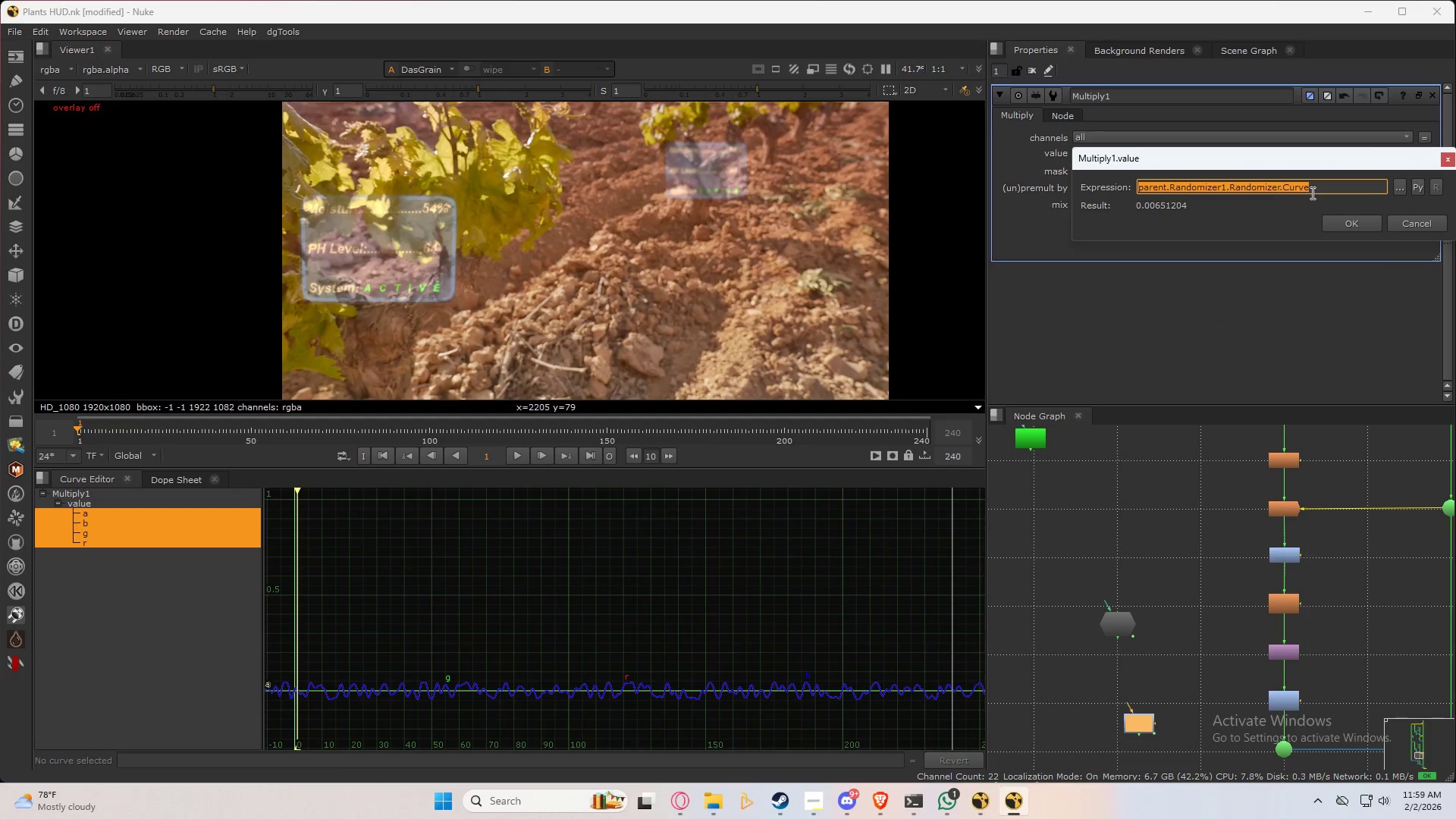 
left_click([1321, 187])
 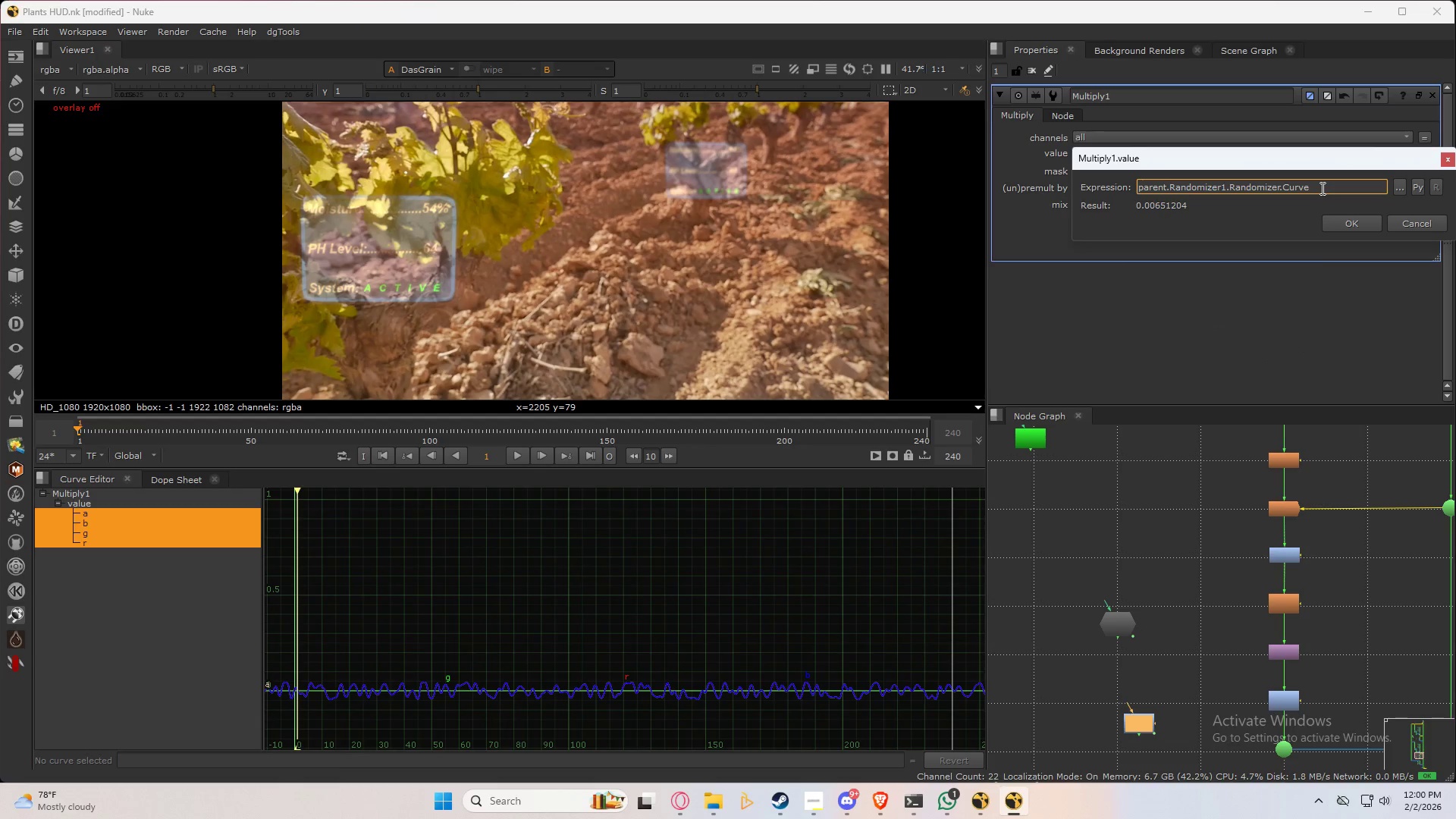 
key(Space)
 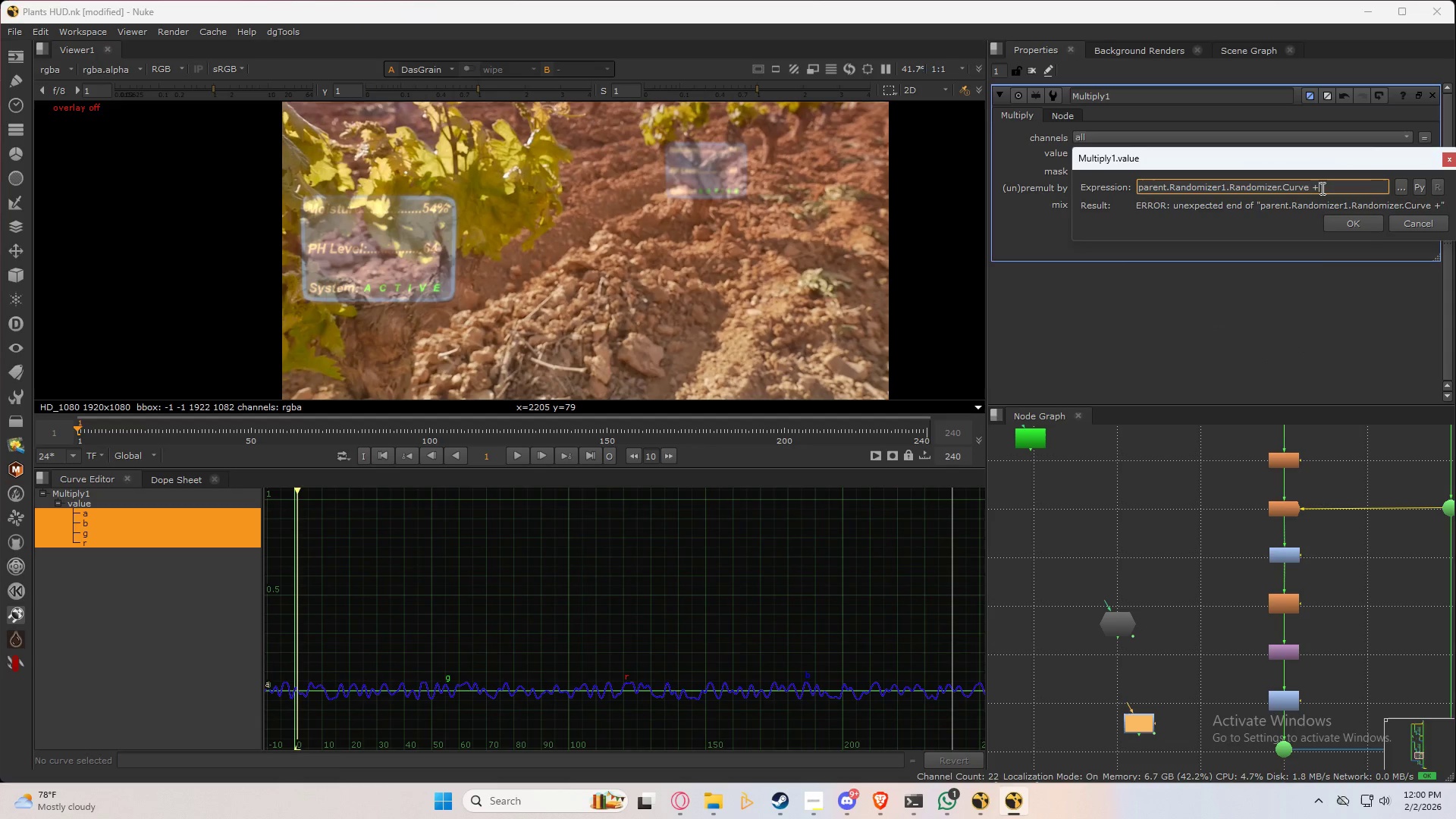 
key(NumpadAdd)
 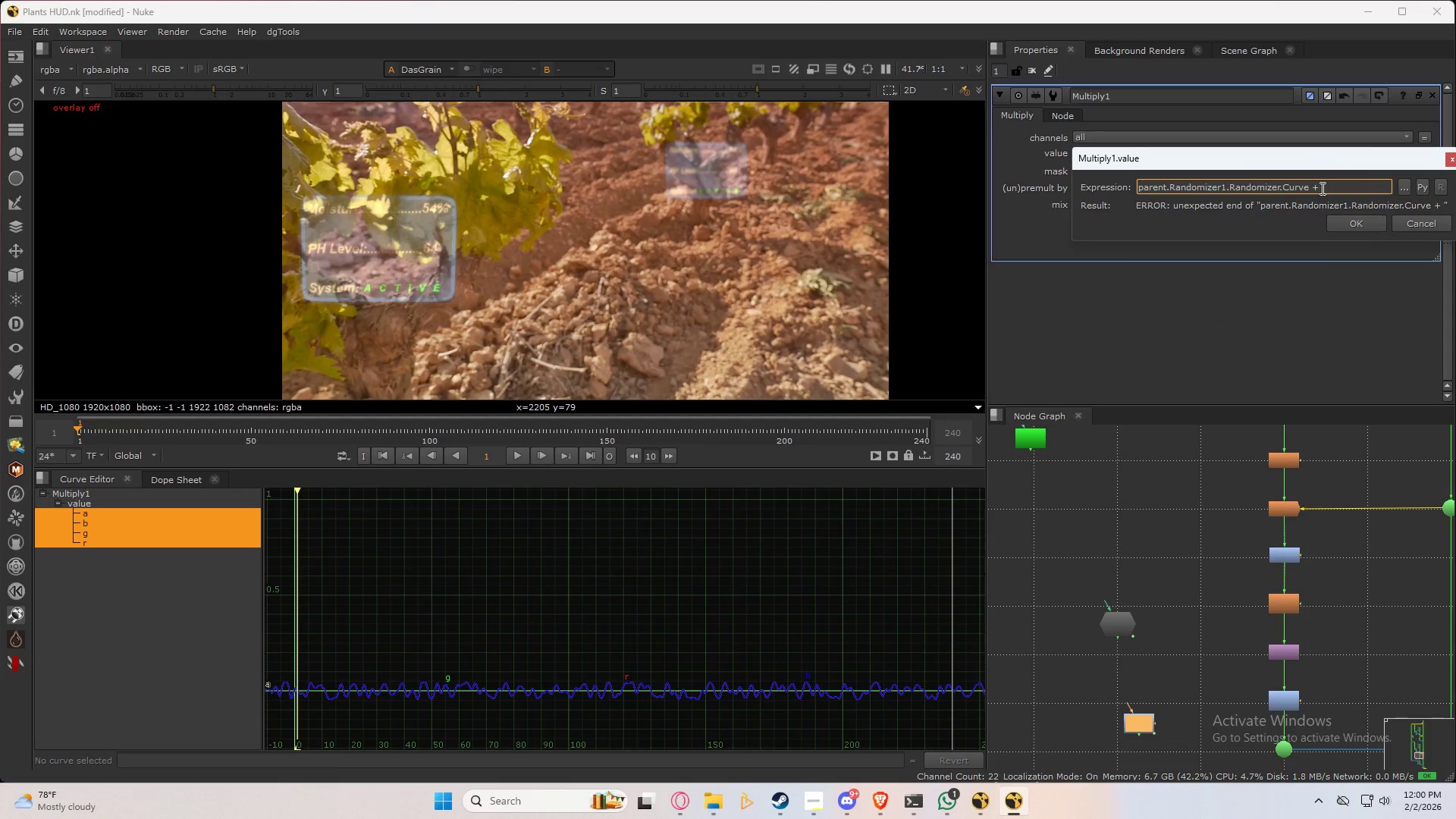 
key(Space)
 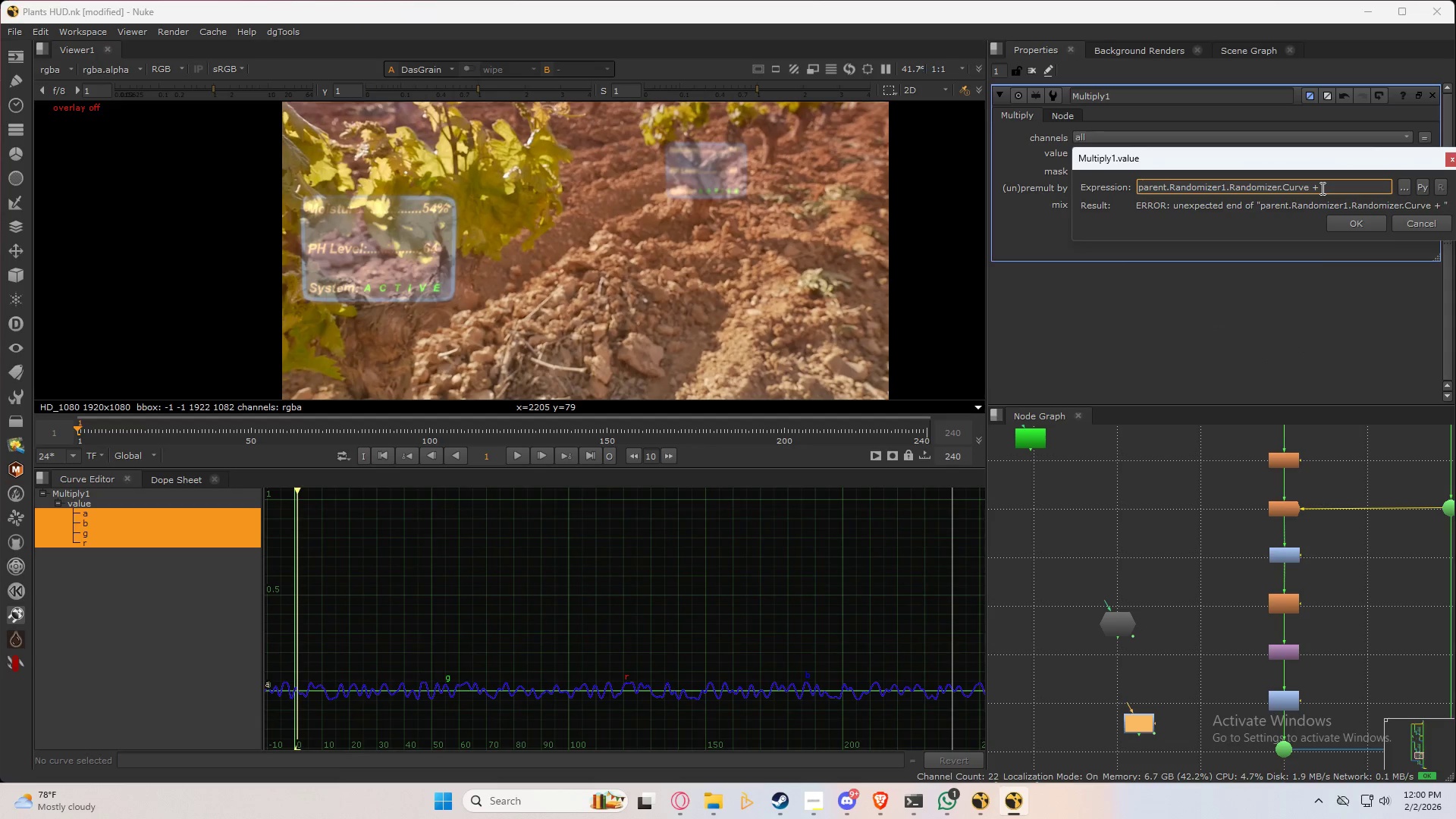 
key(Numpad0)
 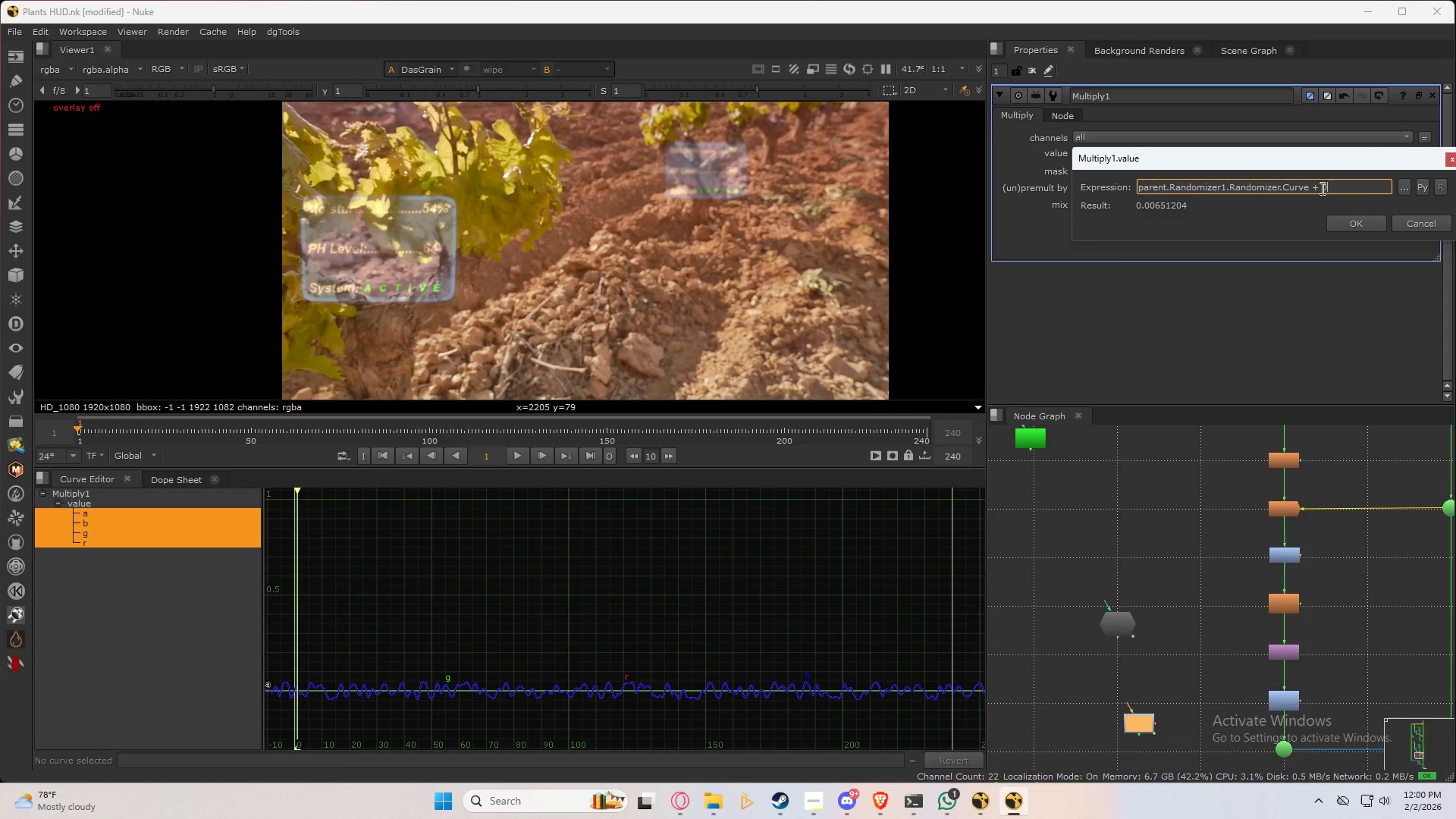 
key(NumpadDecimal)
 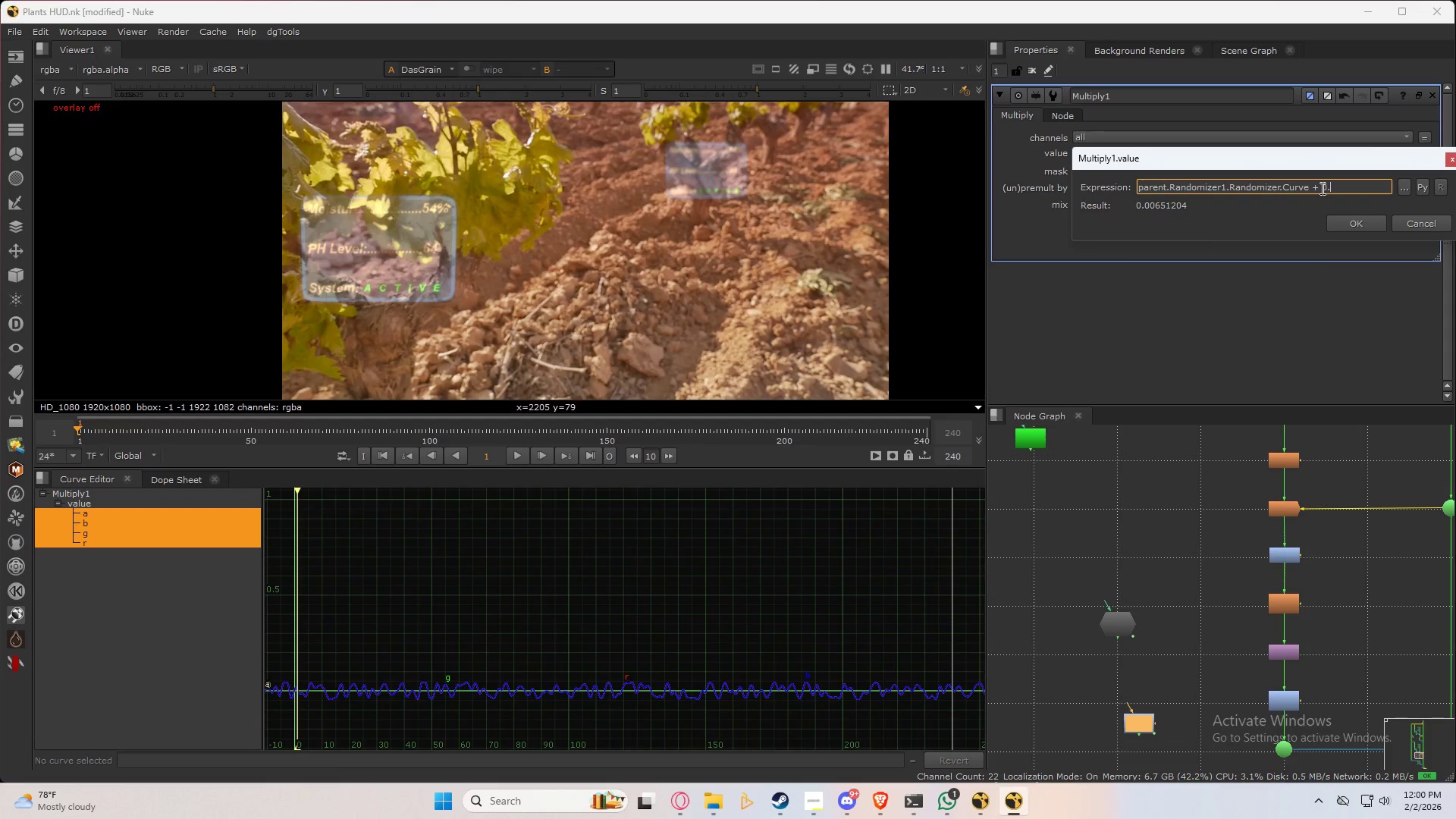 
key(Numpad5)
 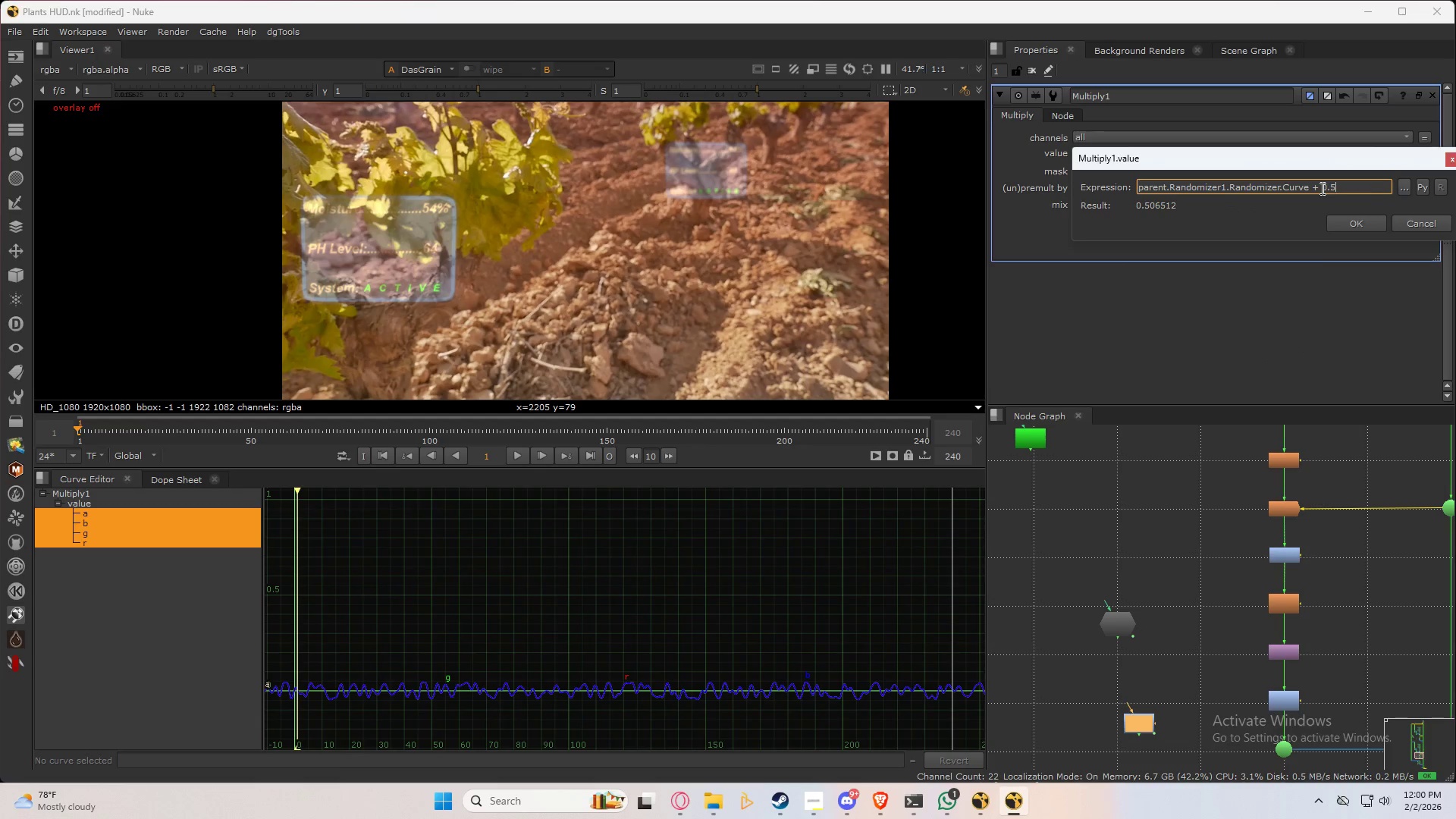 
key(NumpadEnter)
 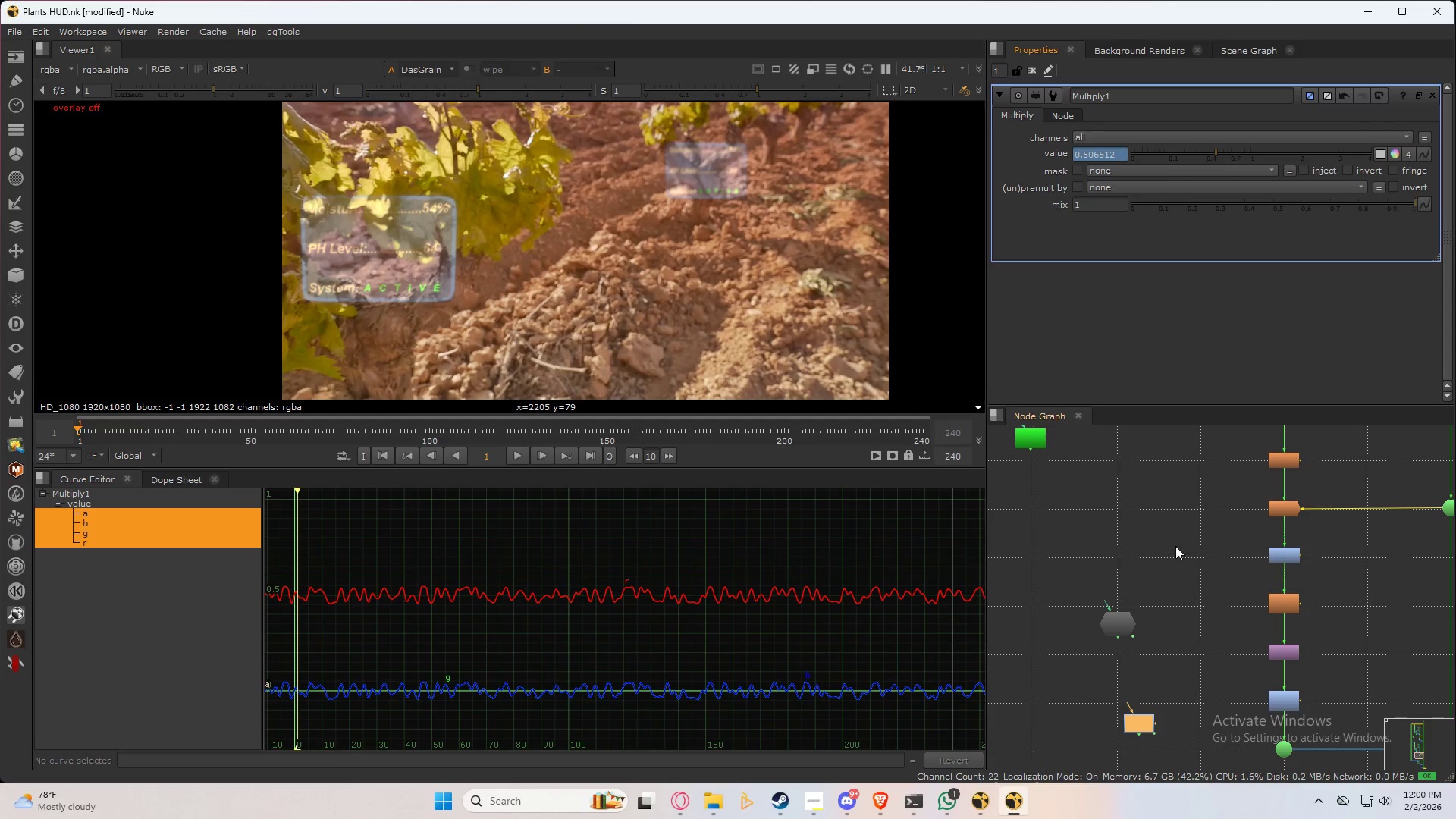 
double_click([1122, 630])
 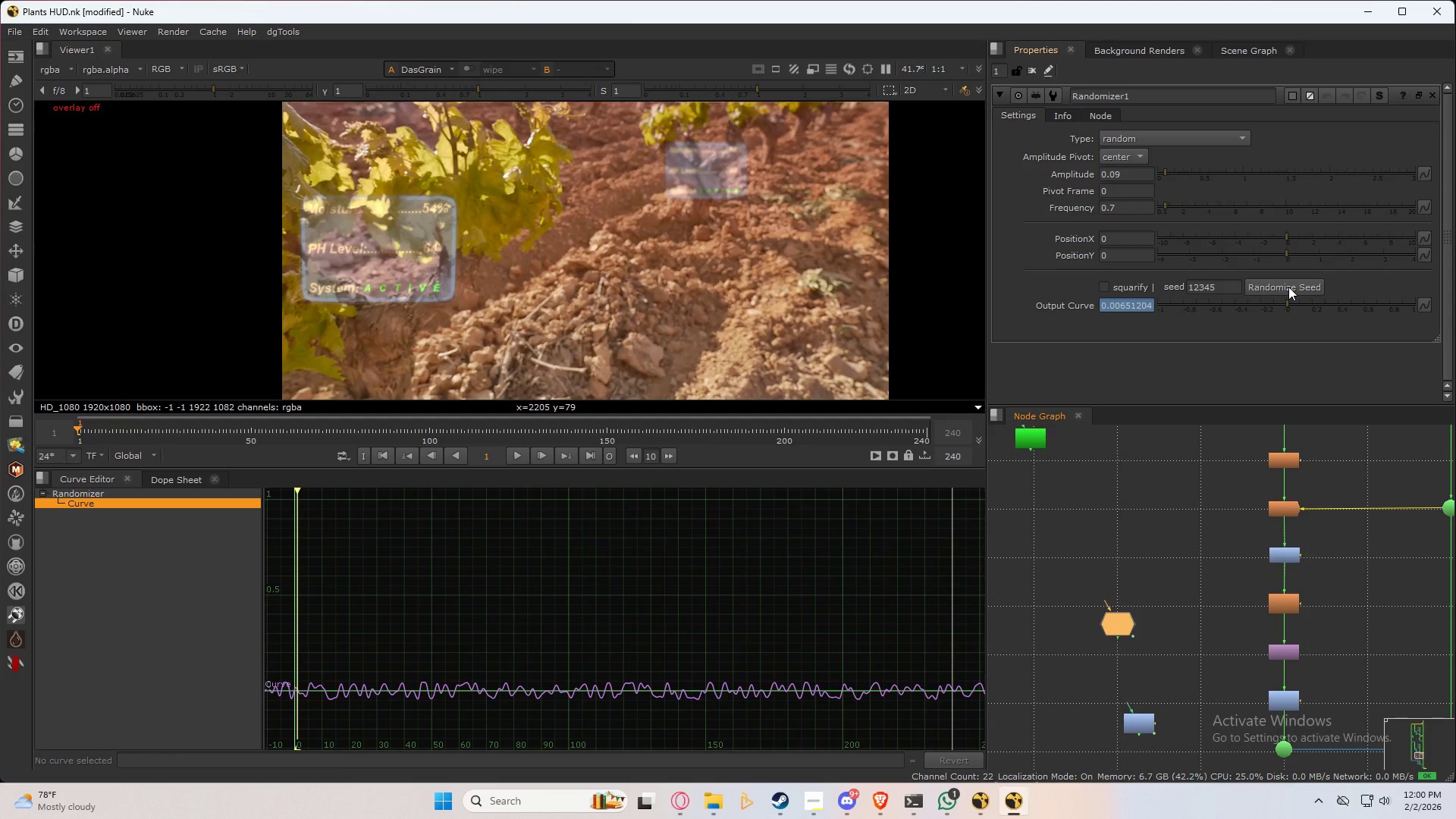 
left_click([1288, 287])
 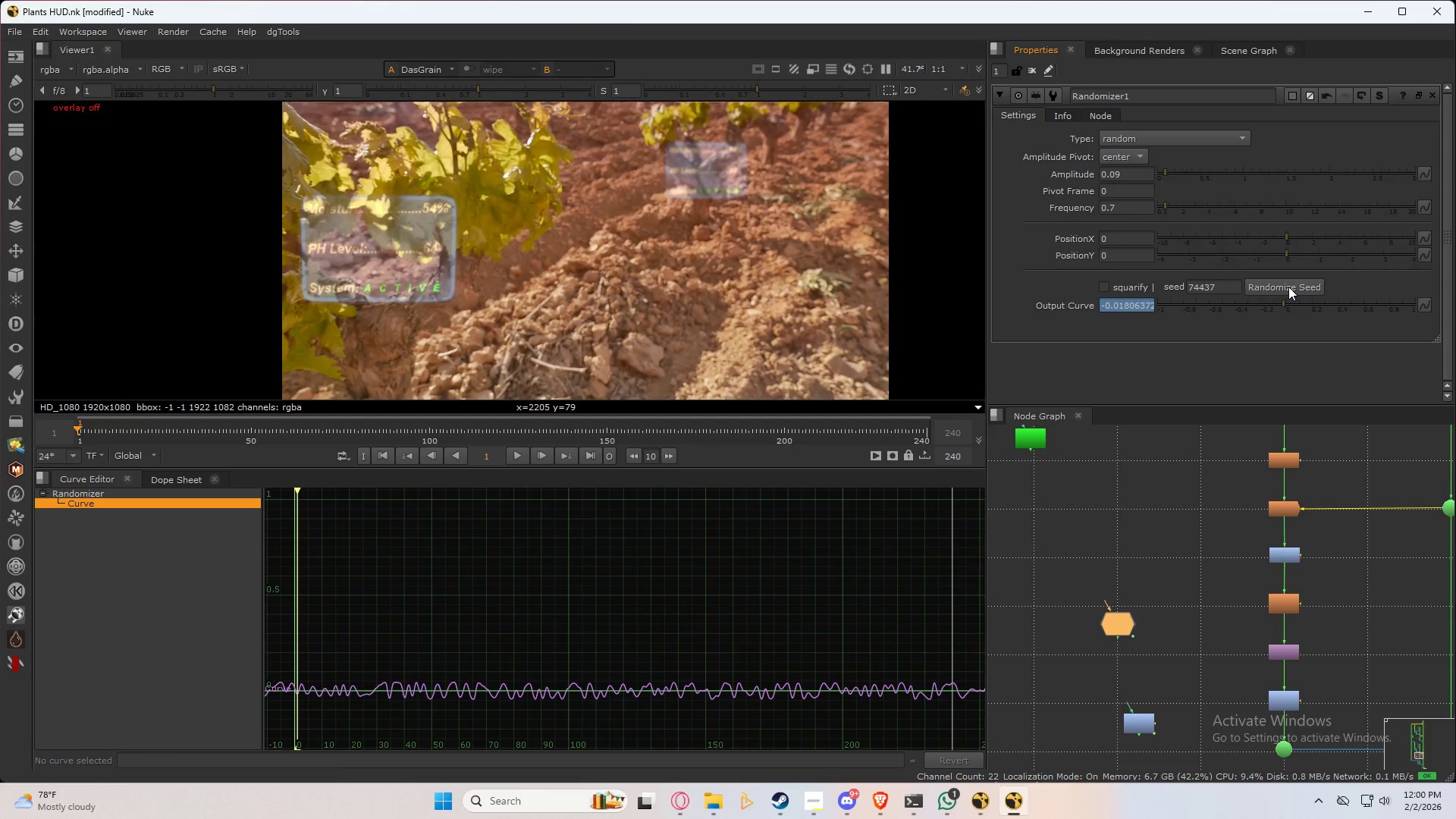 
left_click([1288, 287])
 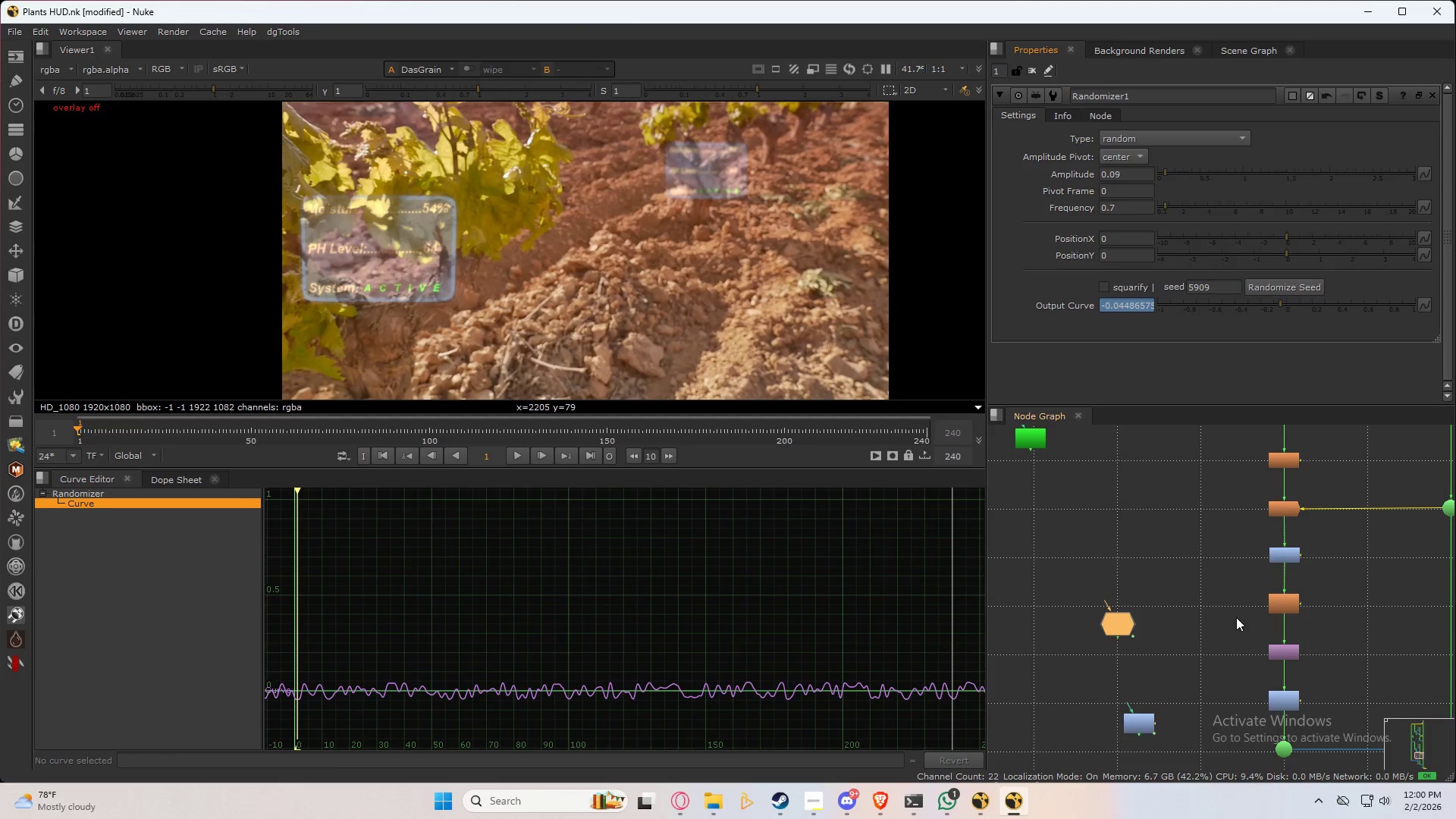 
left_click([1193, 676])
 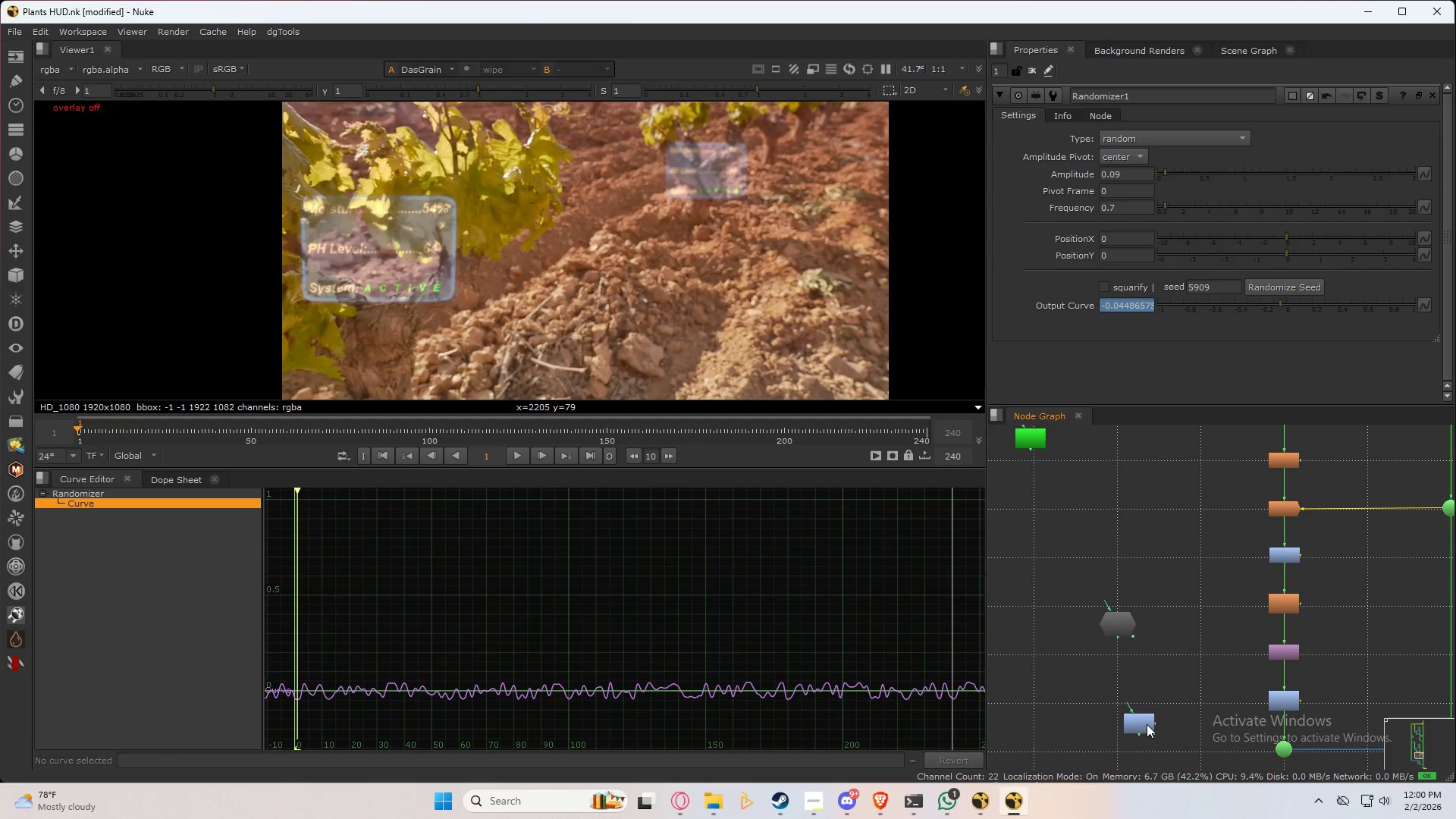 
left_click_drag(start_coordinate=[1147, 724], to_coordinate=[1289, 709])
 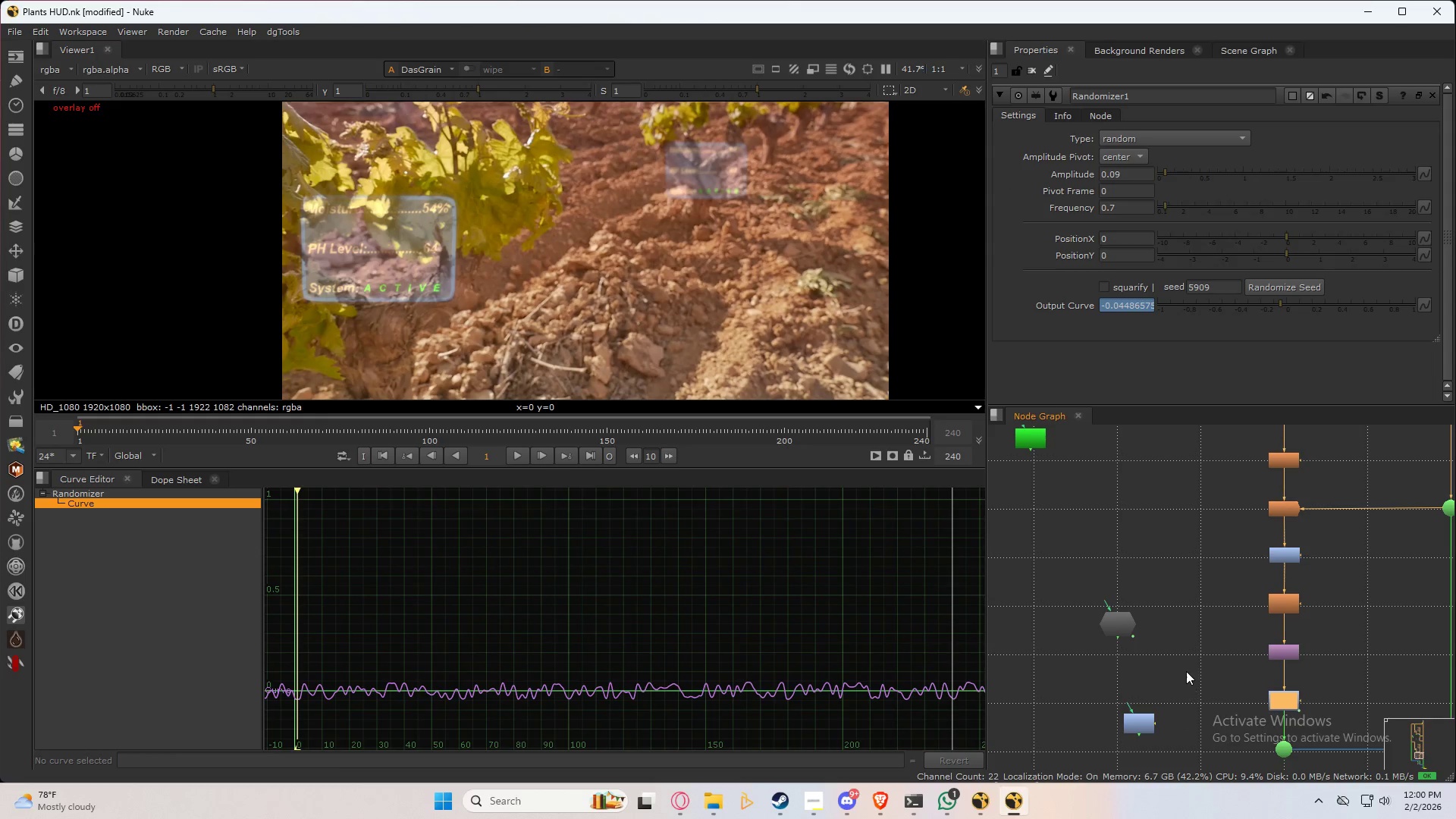 
hold_key(key=ShiftLeft, duration=0.52)
 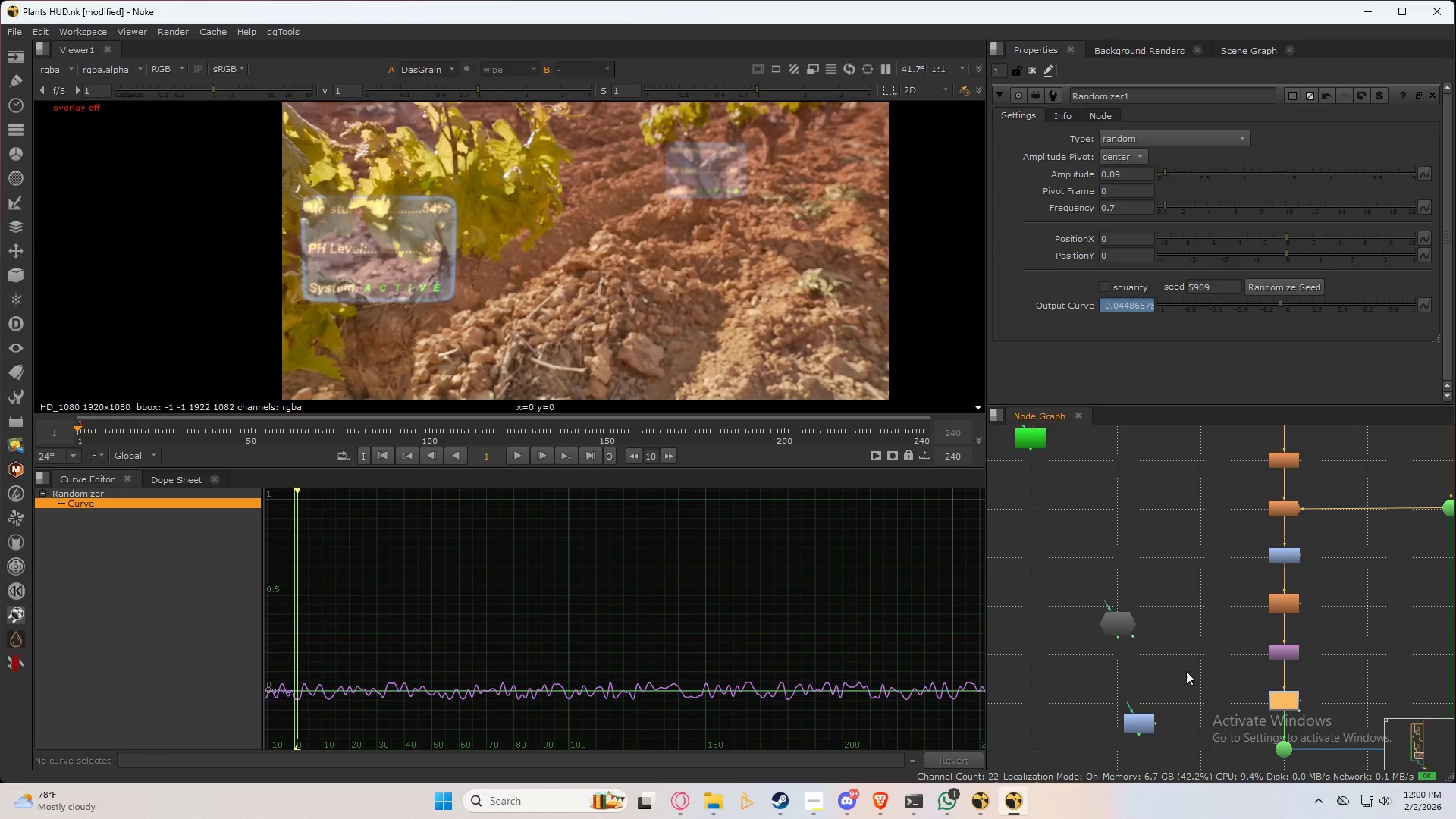 
hold_key(key=ControlLeft, duration=0.55)
 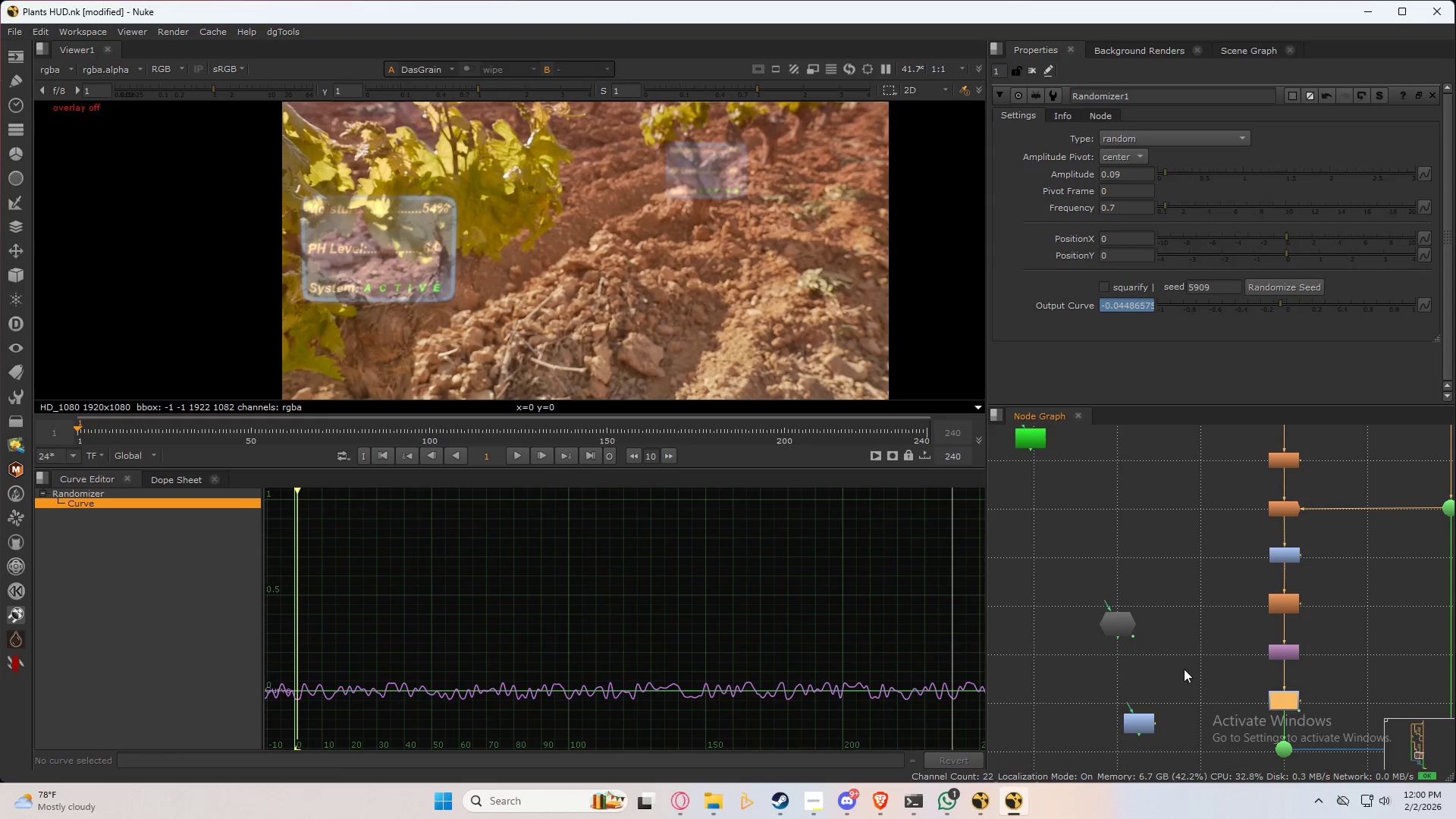 
left_click([1184, 667])
 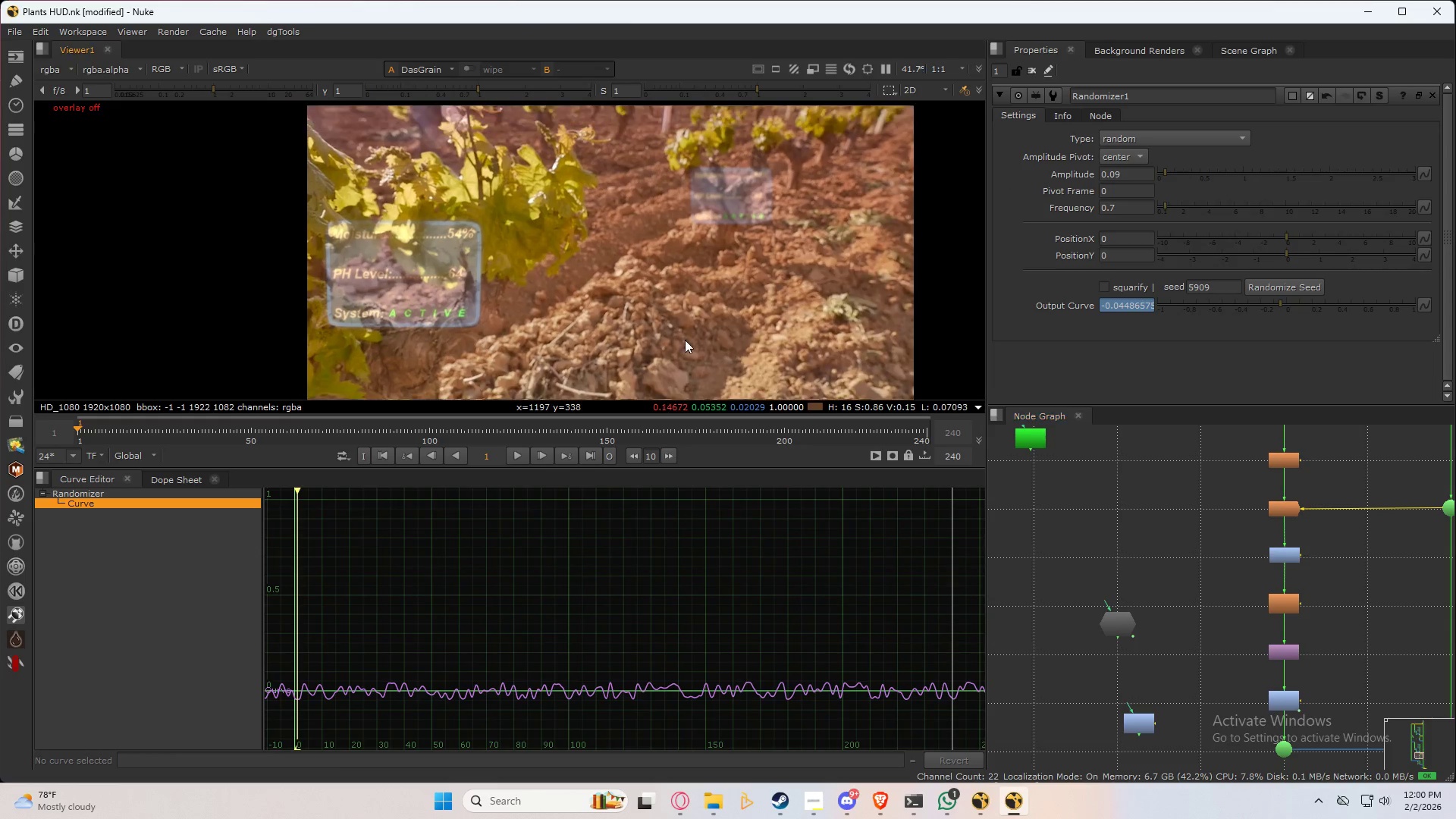 
scroll: coordinate [729, 213], scroll_direction: none, amount: 0.0
 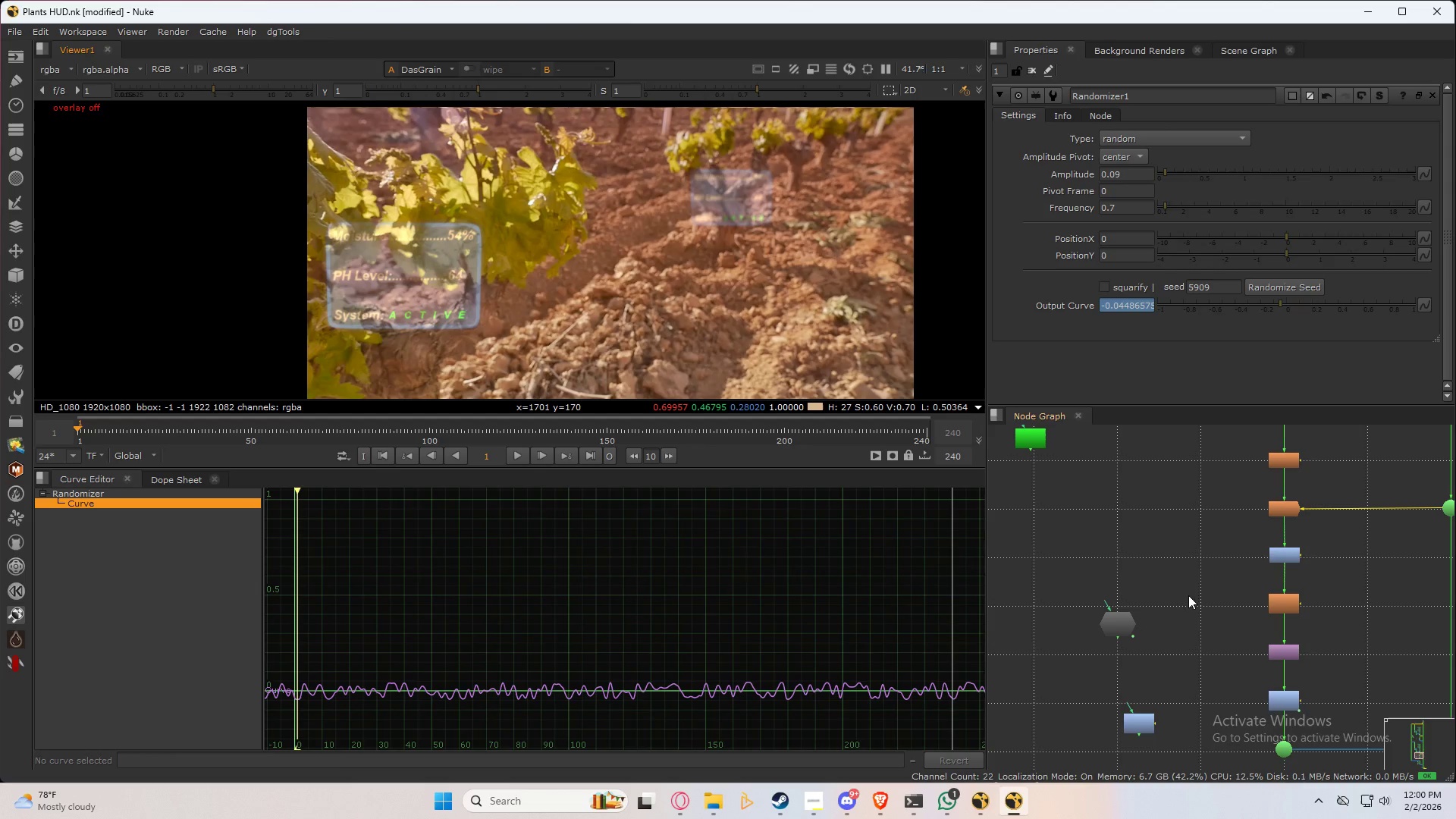 
left_click([1159, 571])
 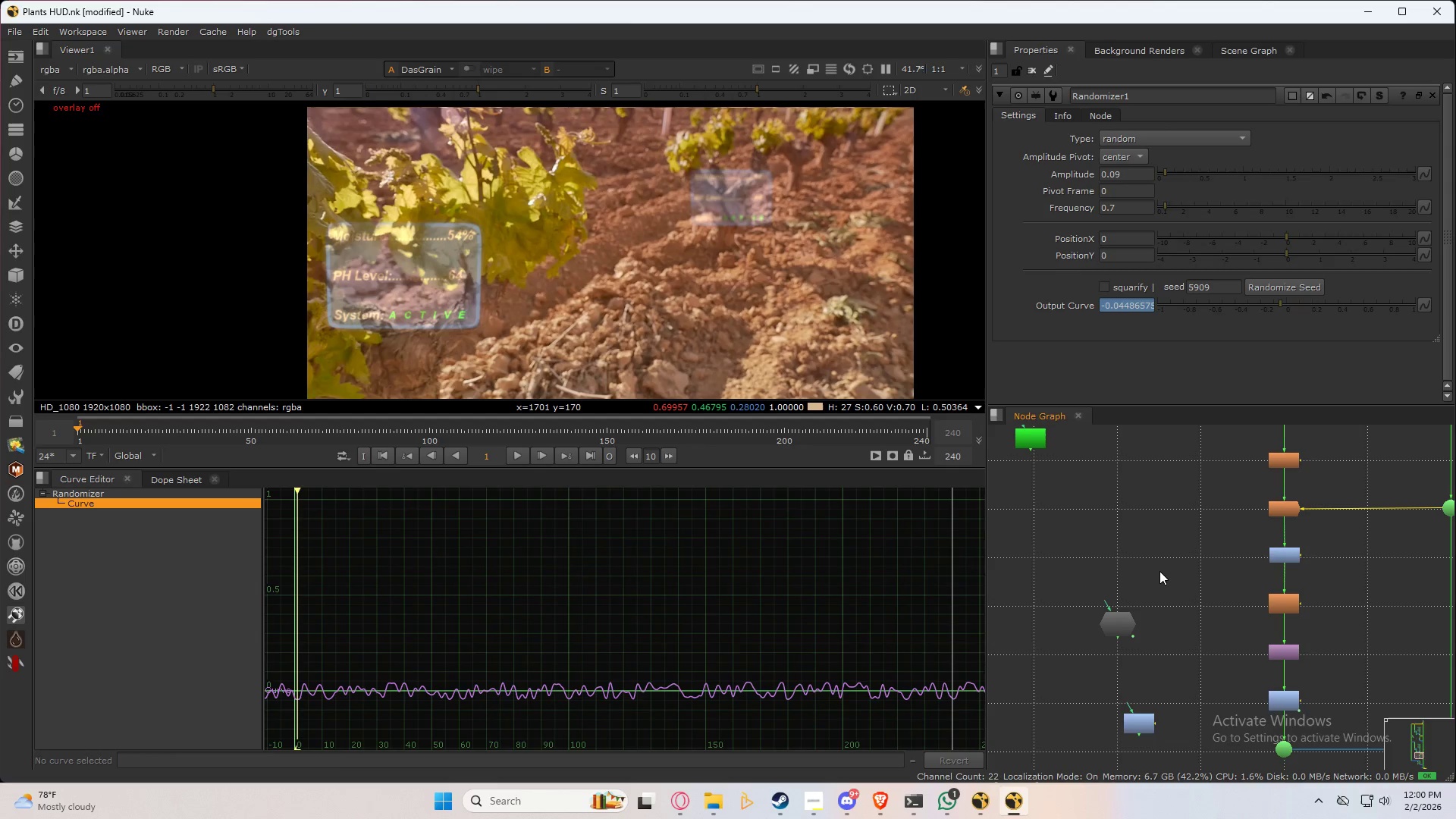 
key(Shift+F3)
 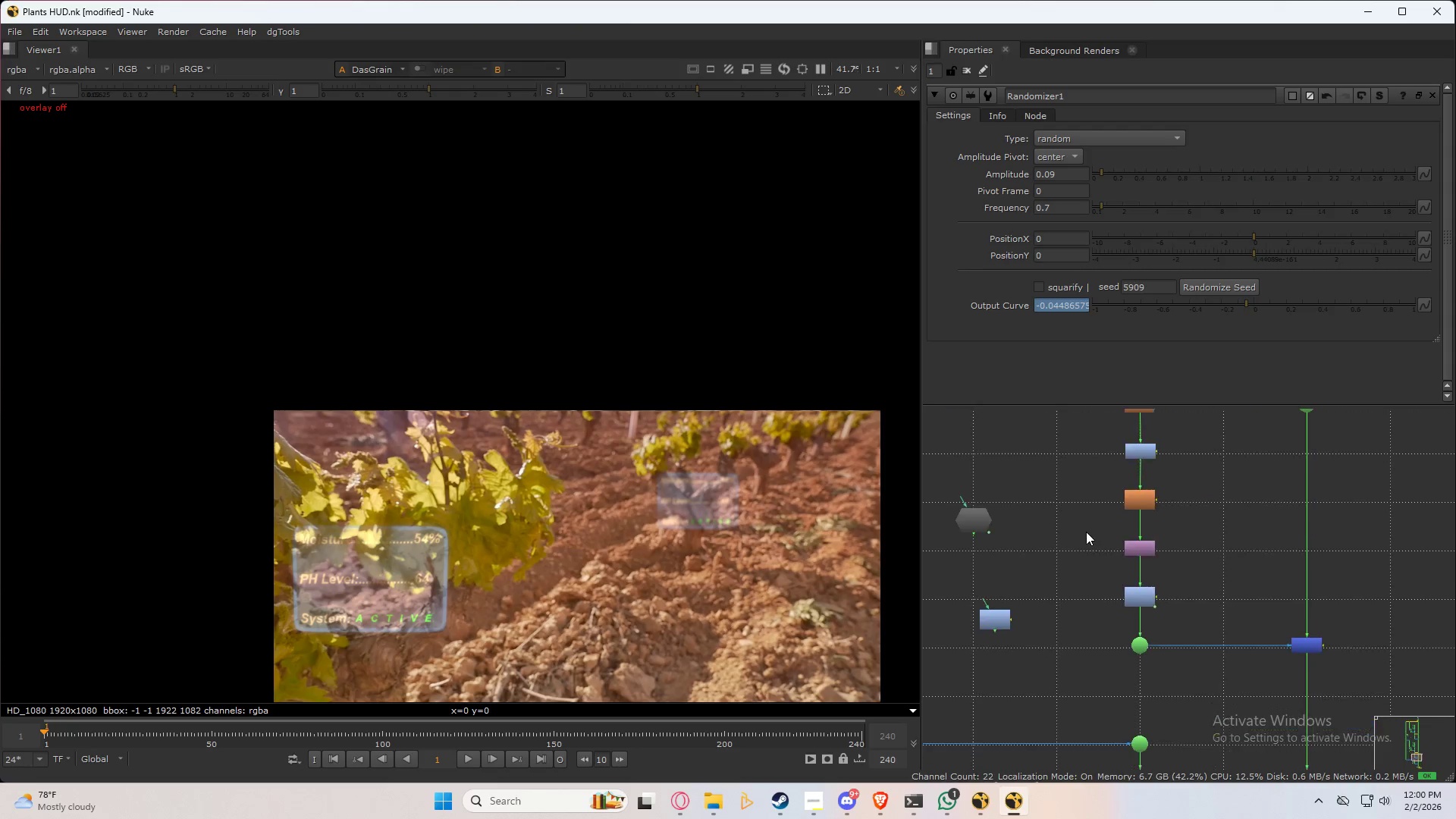 
scroll: coordinate [1071, 626], scroll_direction: down, amount: 3.0
 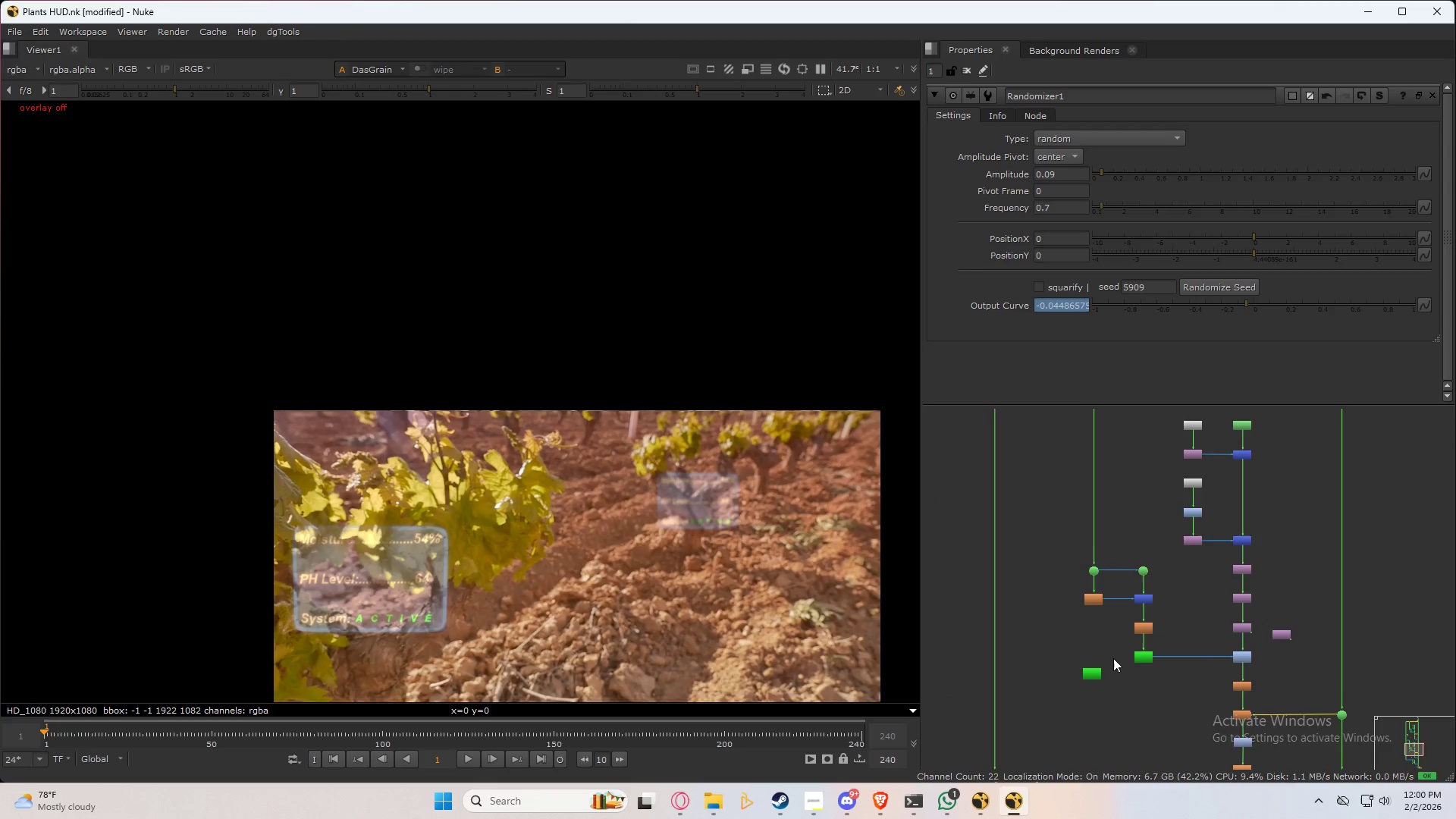 
left_click_drag(start_coordinate=[1129, 722], to_coordinate=[974, 633])
 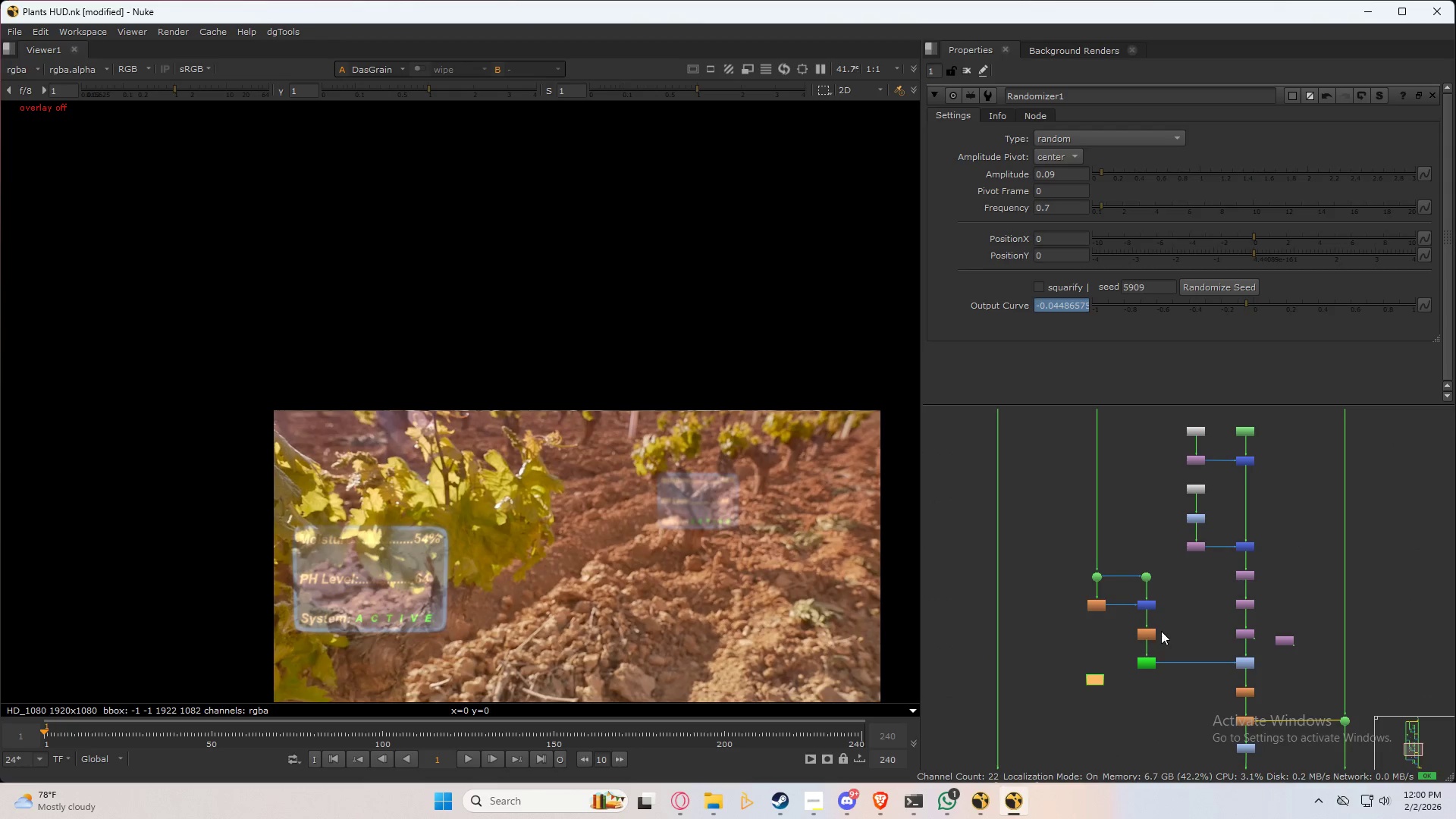 
scroll: coordinate [1134, 557], scroll_direction: down, amount: 5.0
 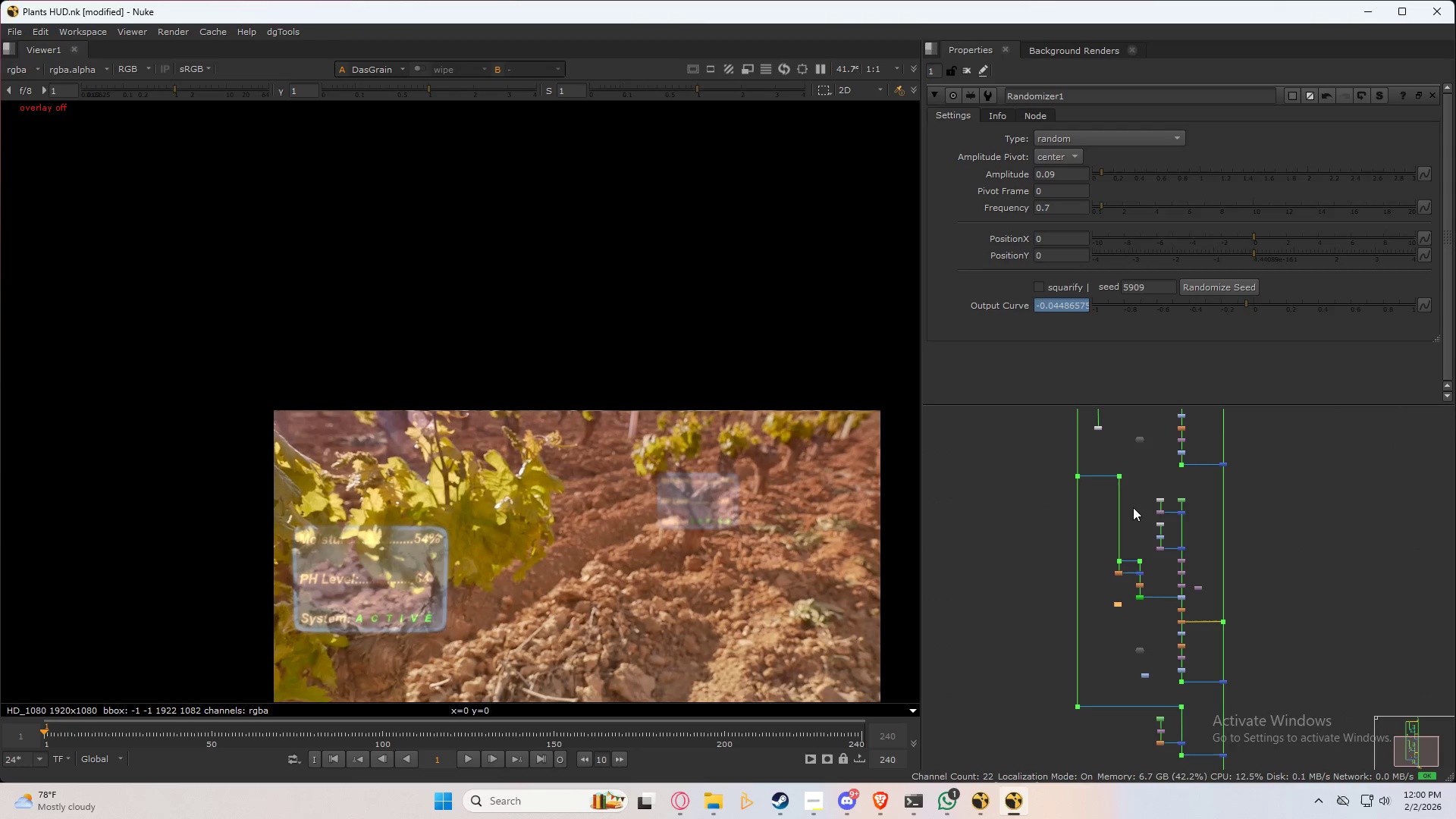 
key(Delete)
 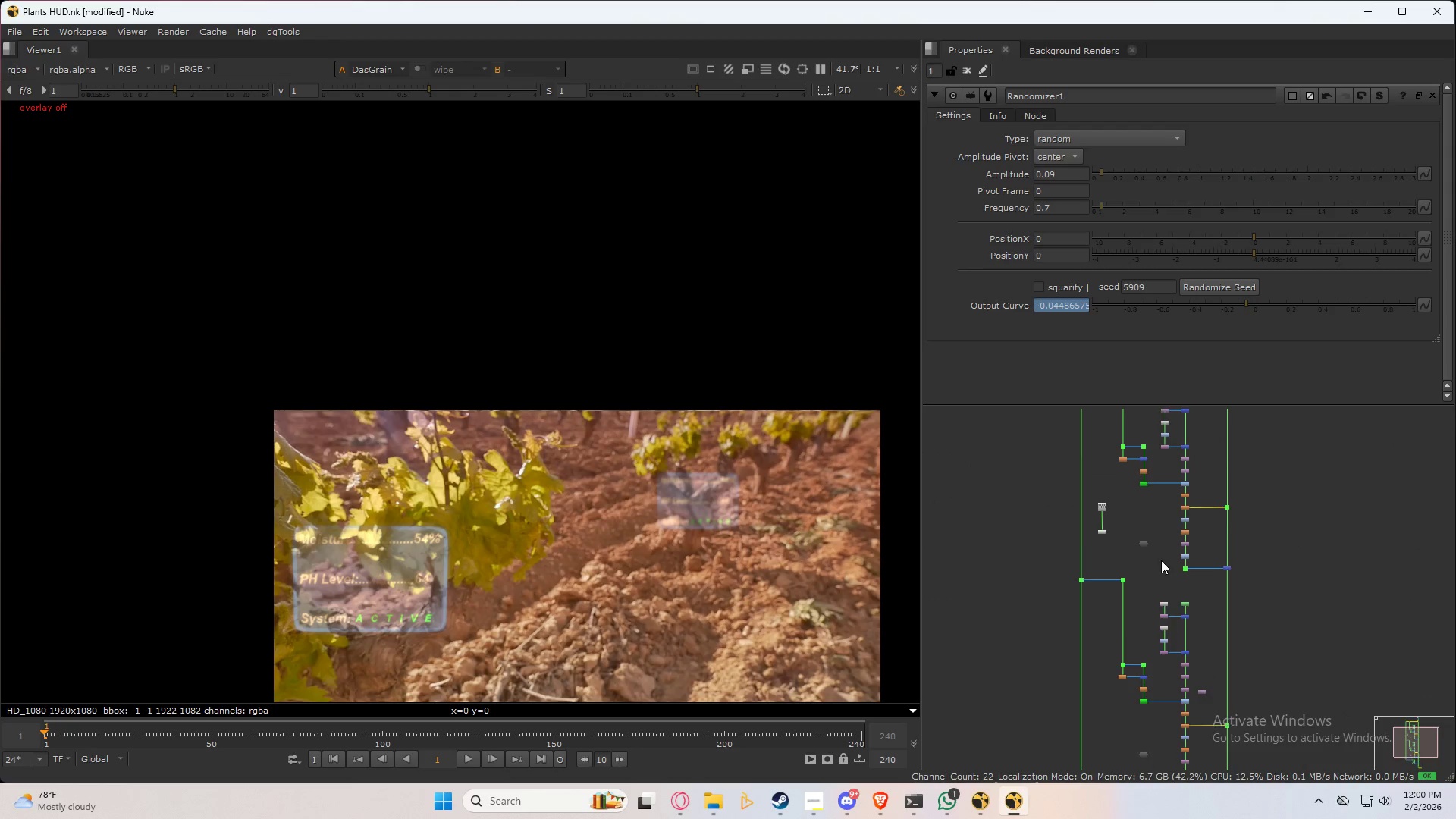 
scroll: coordinate [1163, 543], scroll_direction: up, amount: 7.0
 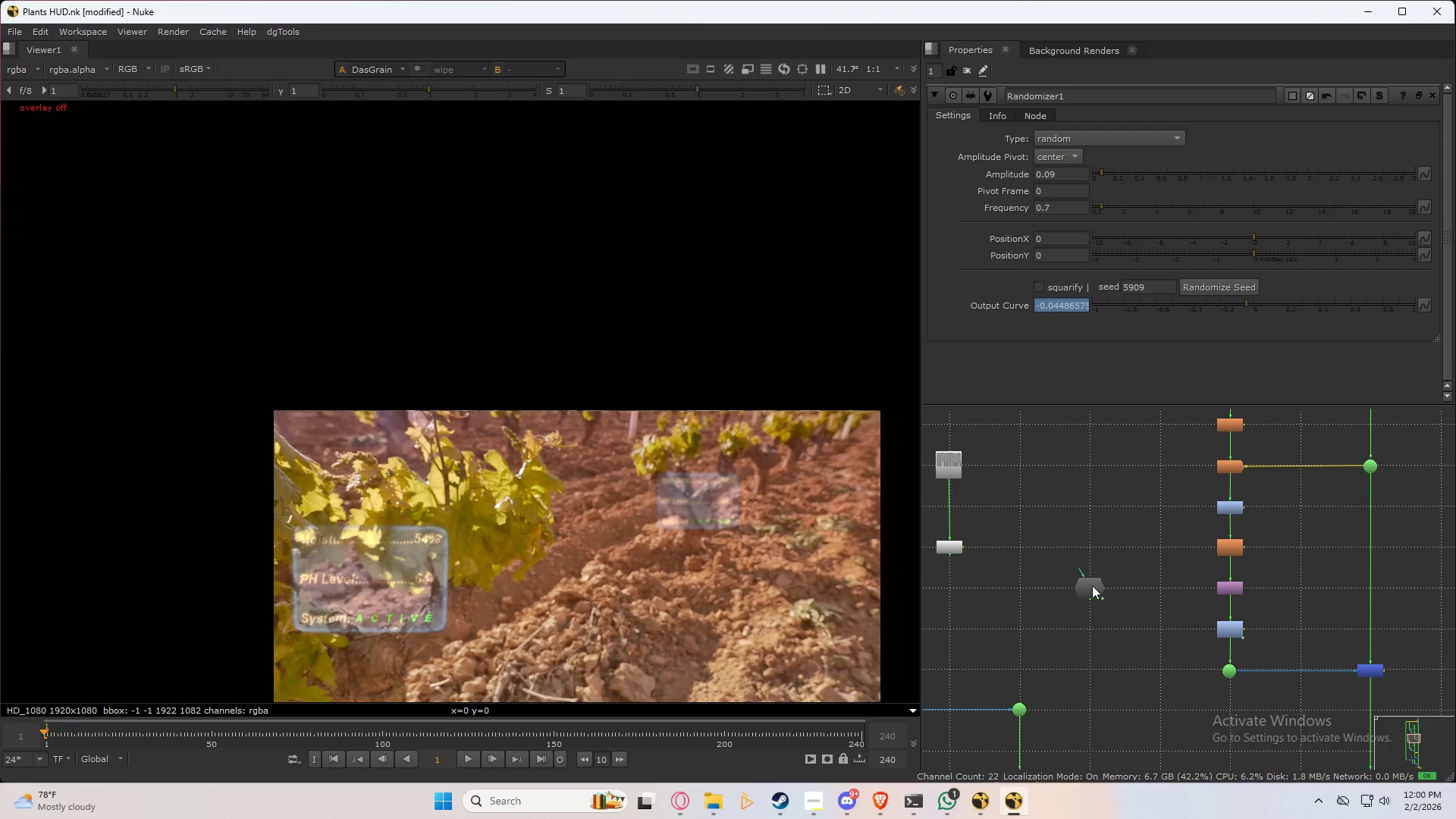 
left_click_drag(start_coordinate=[1093, 581], to_coordinate=[1165, 623])
 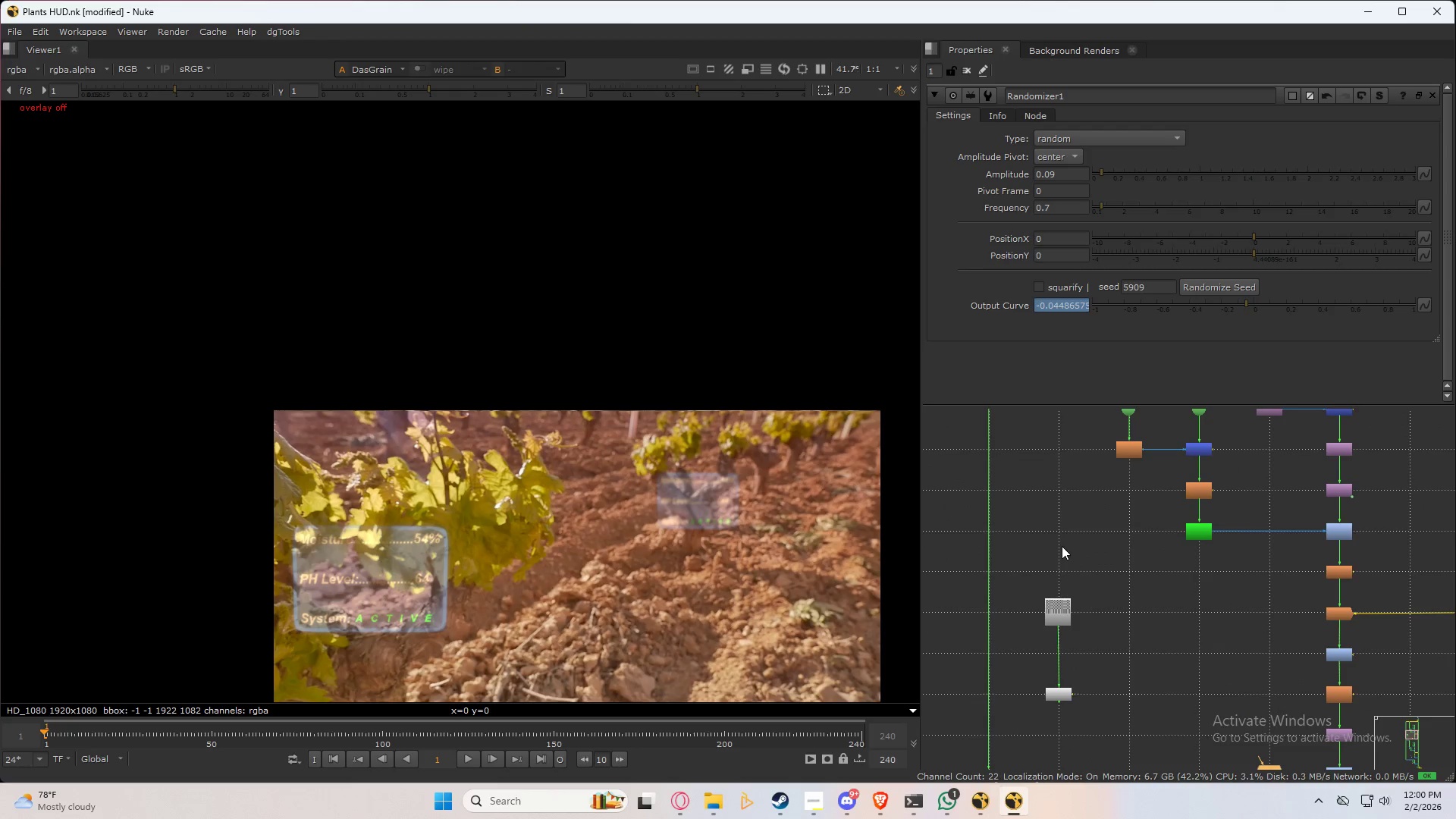 
left_click_drag(start_coordinate=[1091, 550], to_coordinate=[1031, 759])
 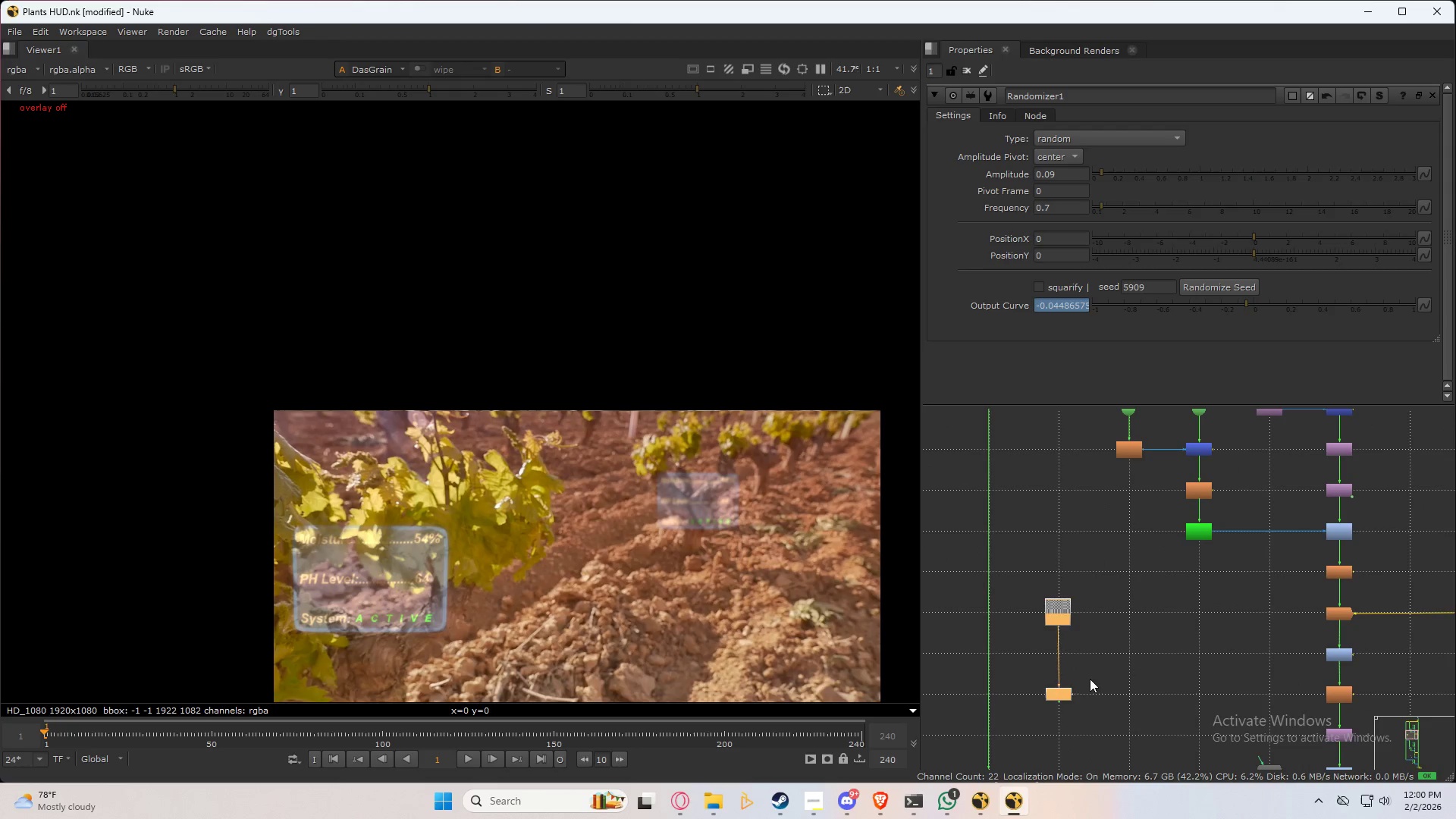 
key(Delete)
 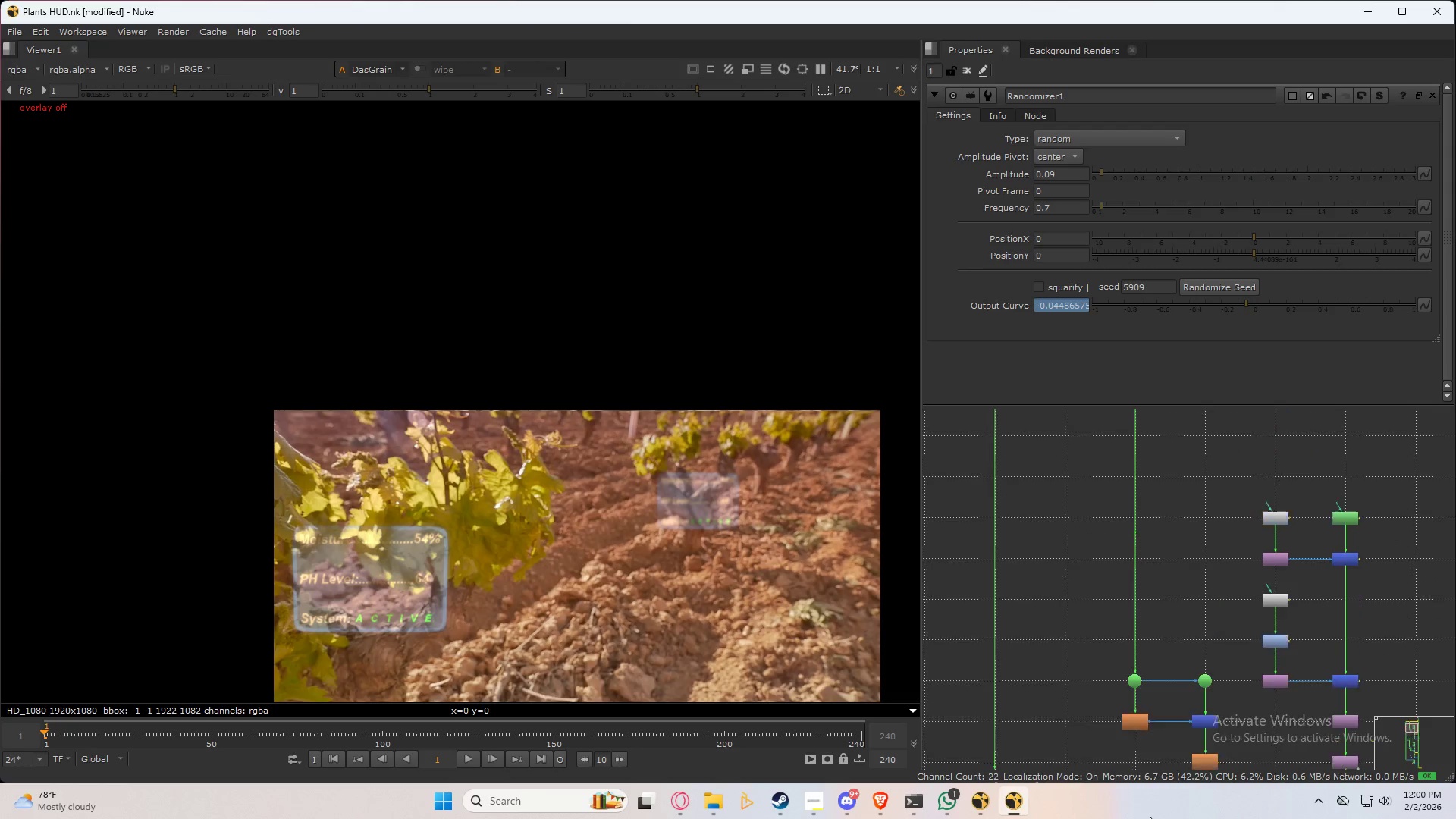 
scroll: coordinate [1147, 682], scroll_direction: down, amount: 4.0
 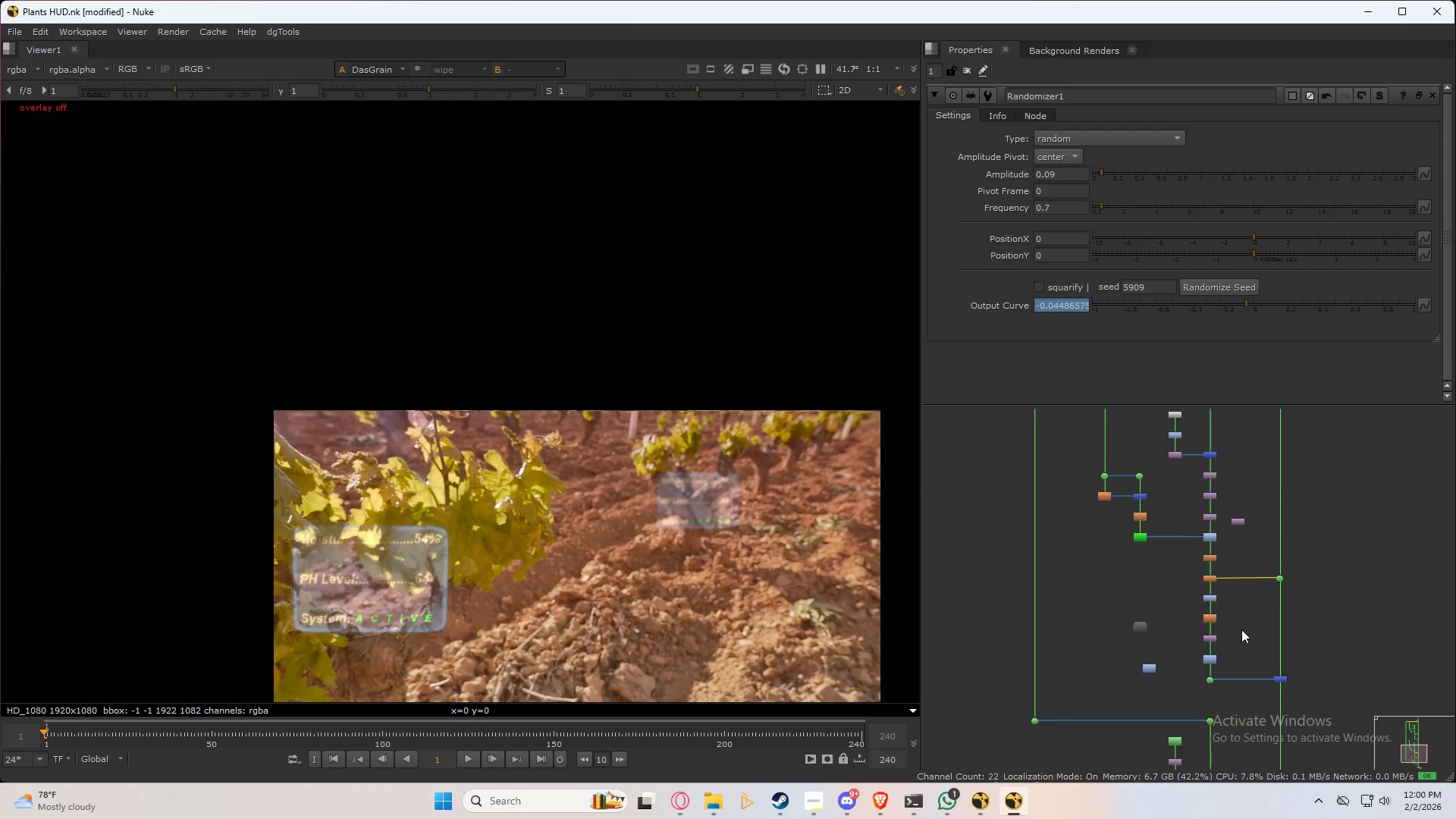 
left_click_drag(start_coordinate=[1146, 639], to_coordinate=[1075, 705])
 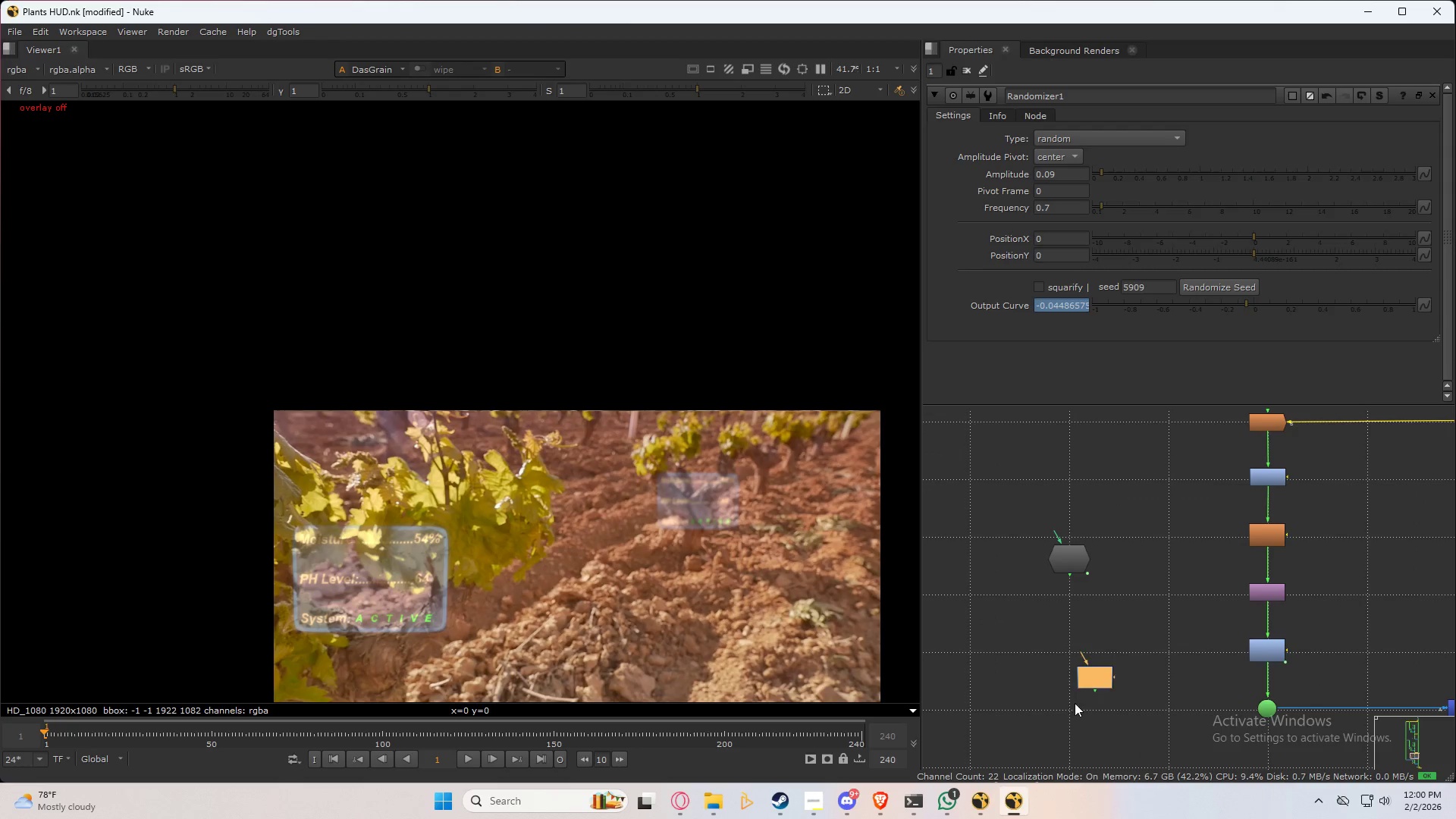 
scroll: coordinate [1177, 663], scroll_direction: up, amount: 6.0
 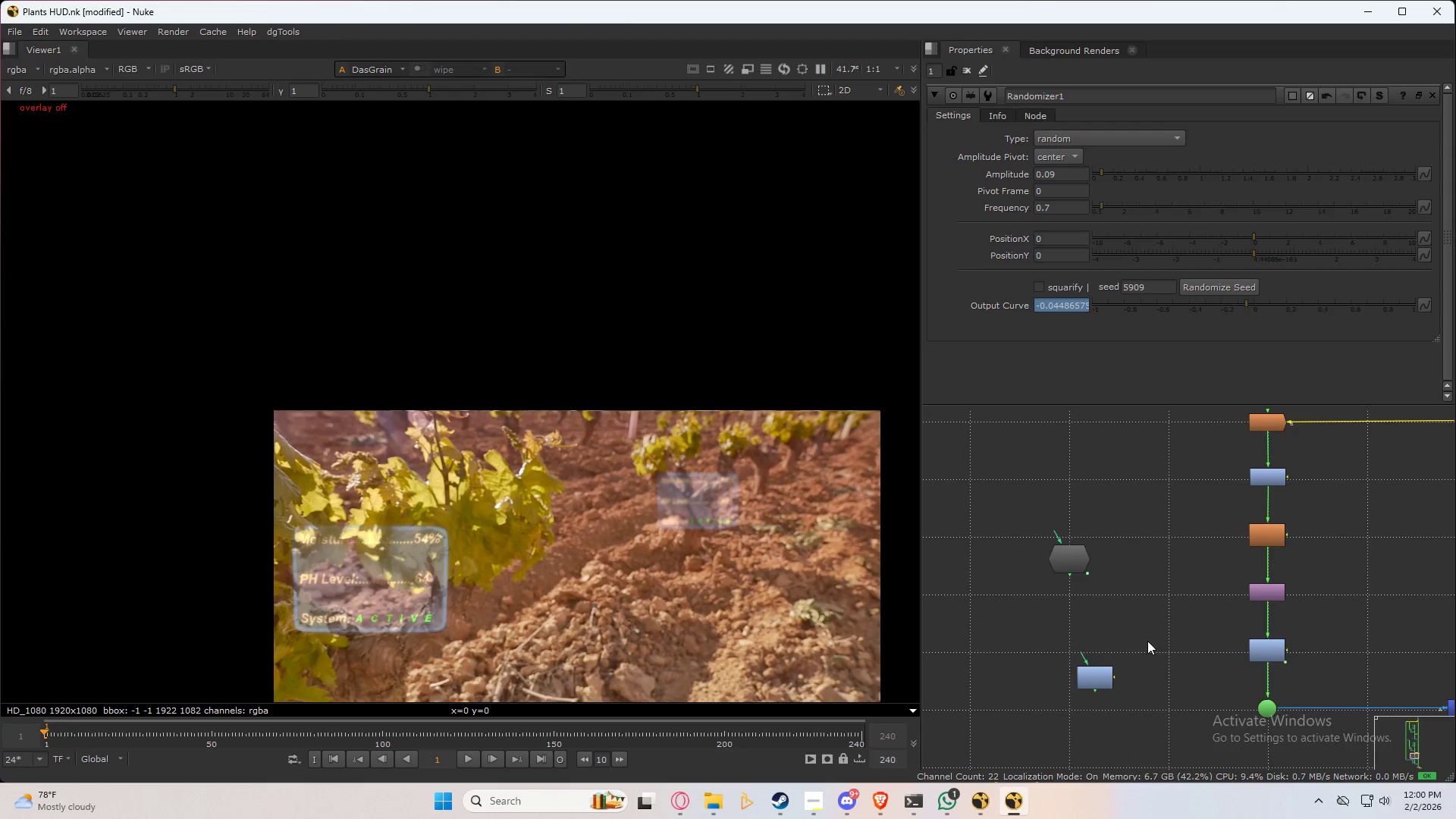 
key(Delete)
 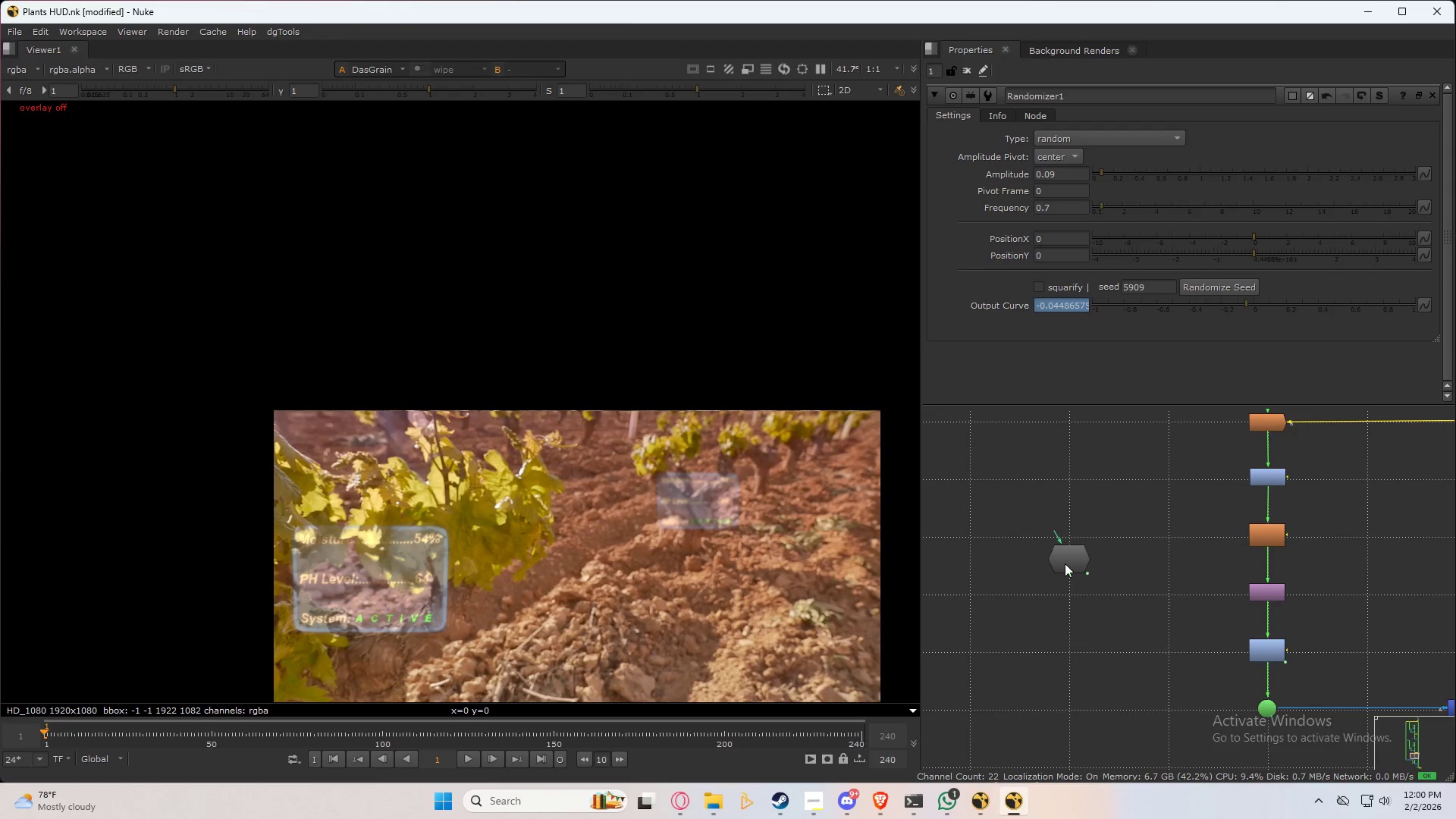 
left_click_drag(start_coordinate=[1065, 562], to_coordinate=[1166, 653])
 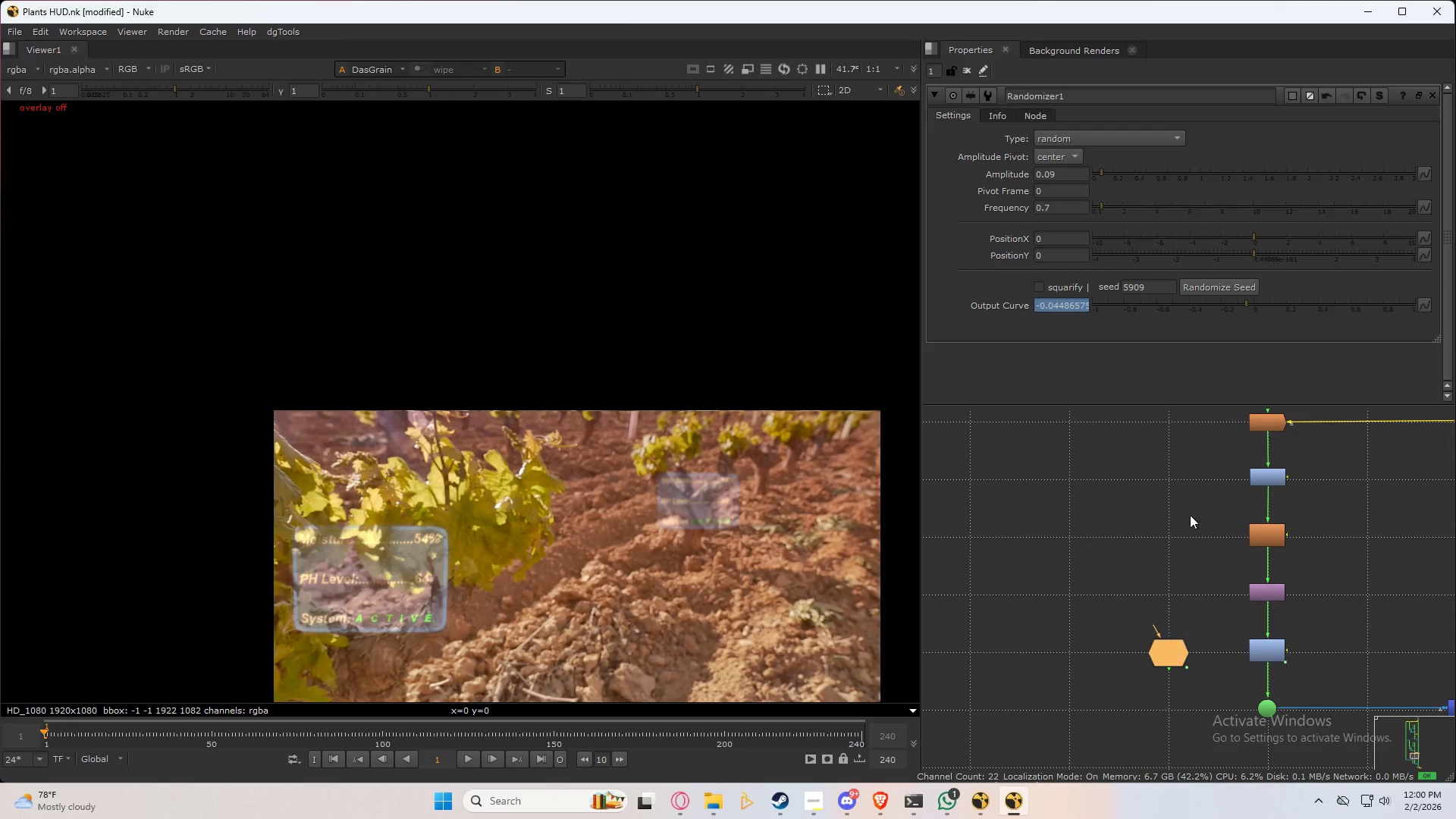 
left_click([1190, 513])
 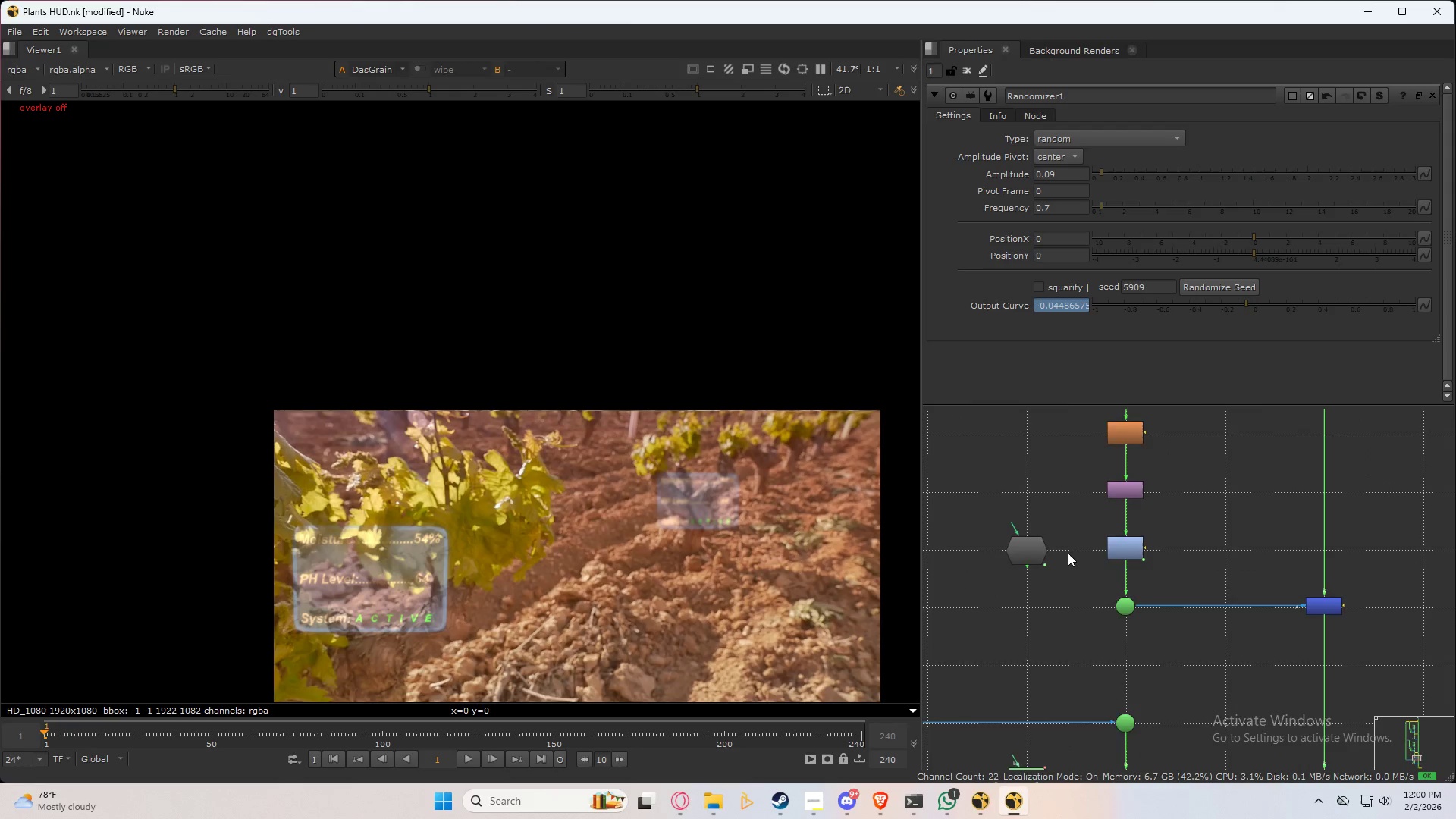 
scroll: coordinate [1068, 574], scroll_direction: down, amount: 5.0
 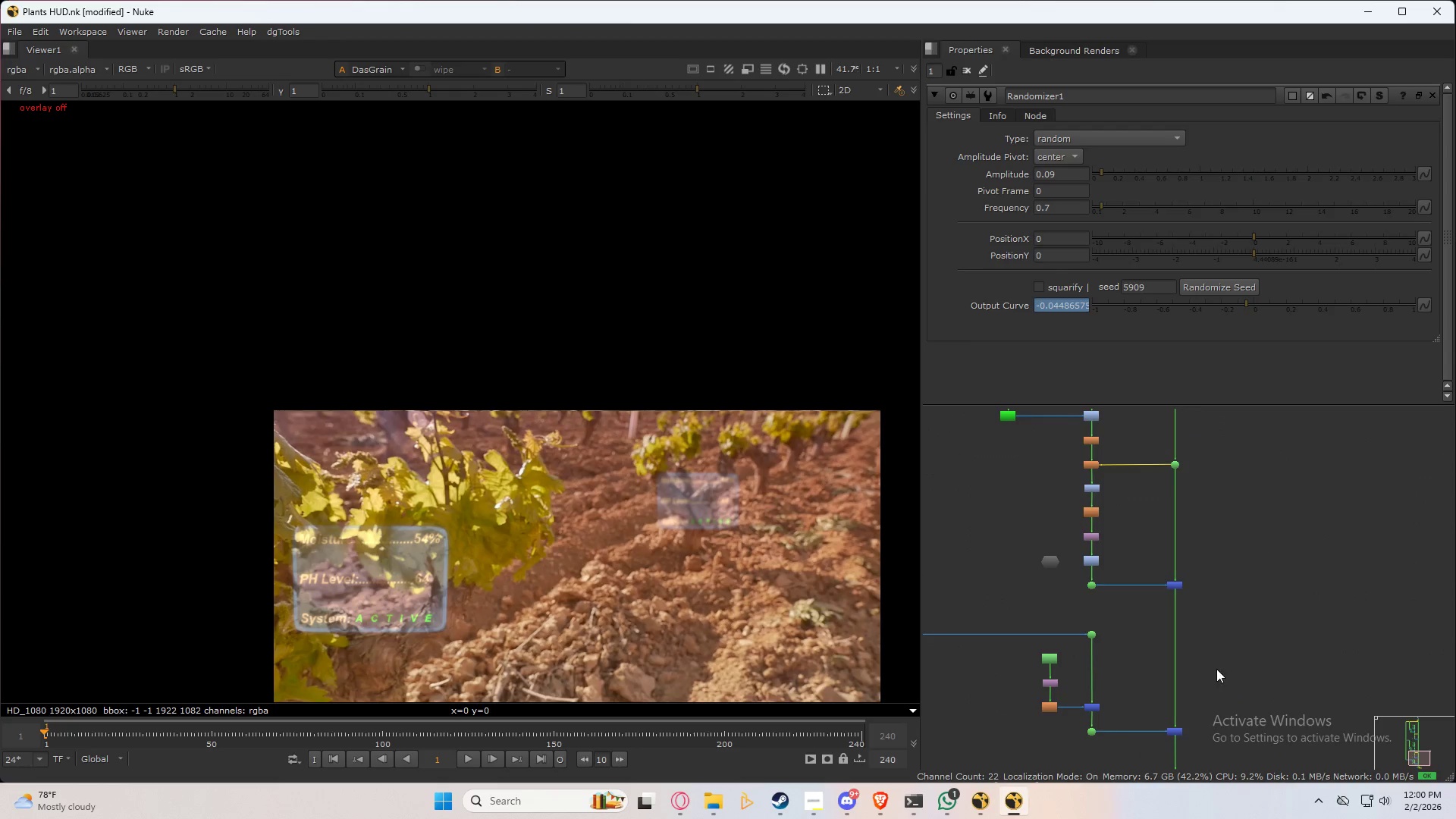 
left_click([1224, 659])
 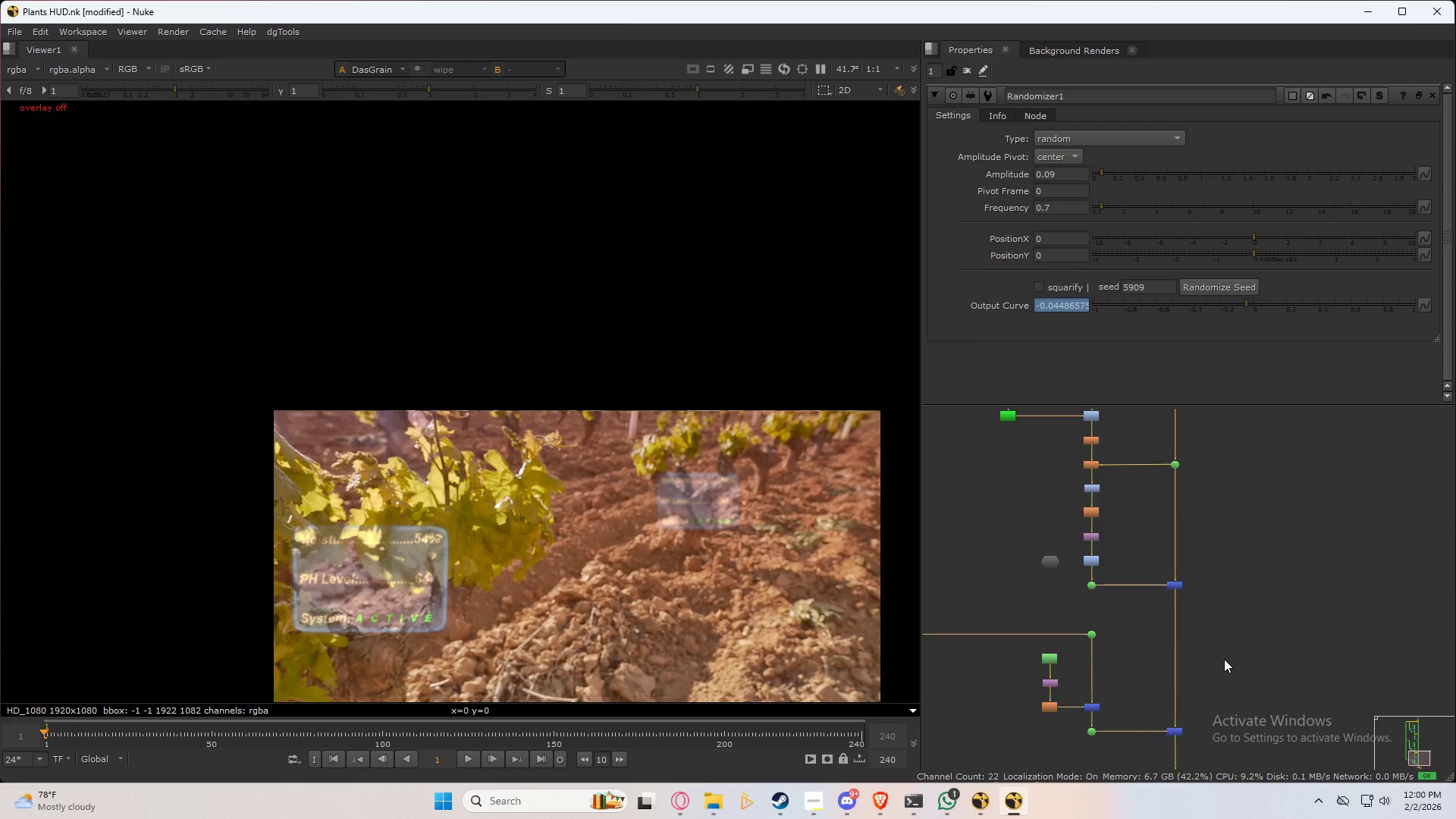 
type(2f)
 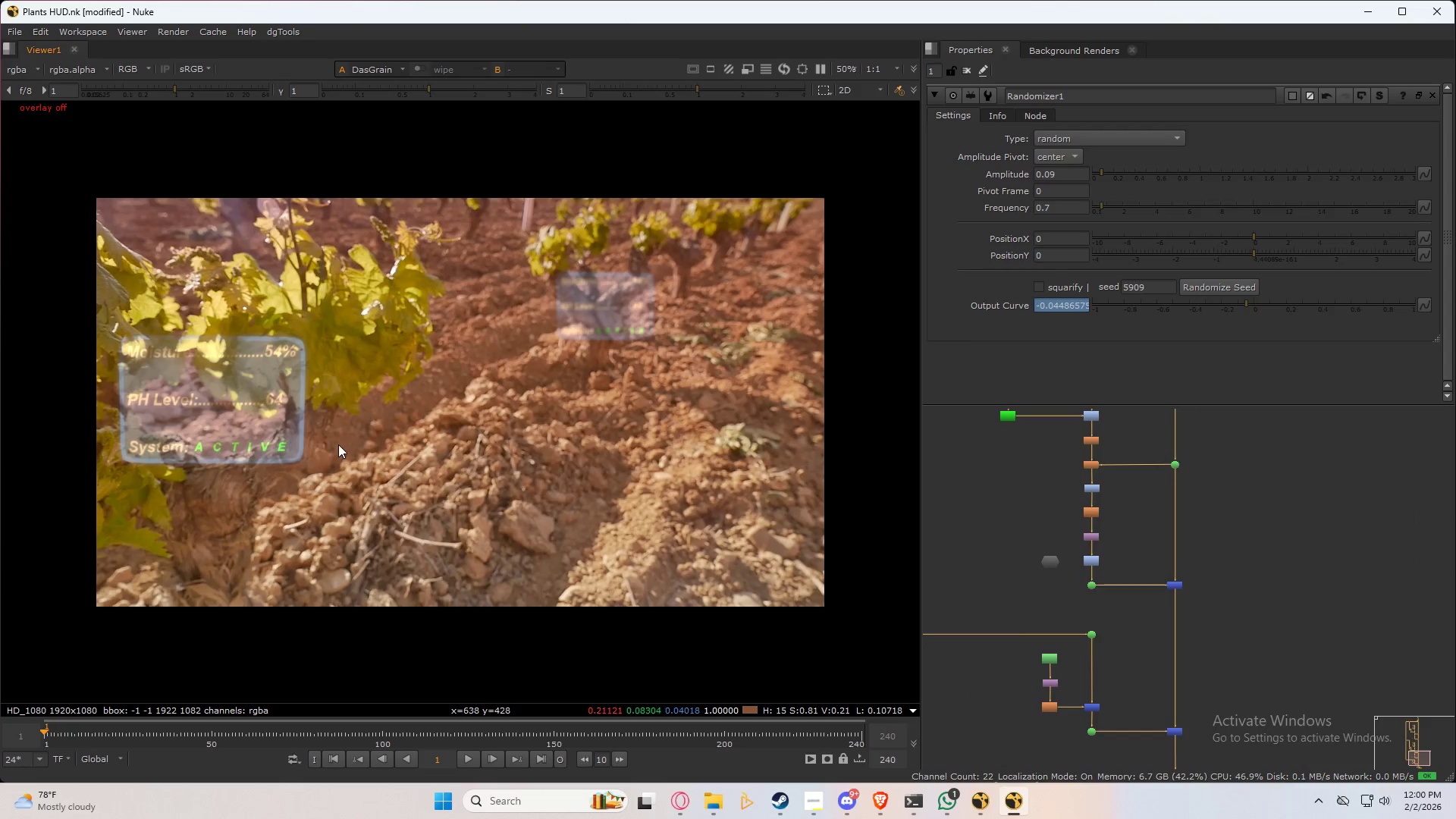 
scroll: coordinate [338, 444], scroll_direction: up, amount: 1.0
 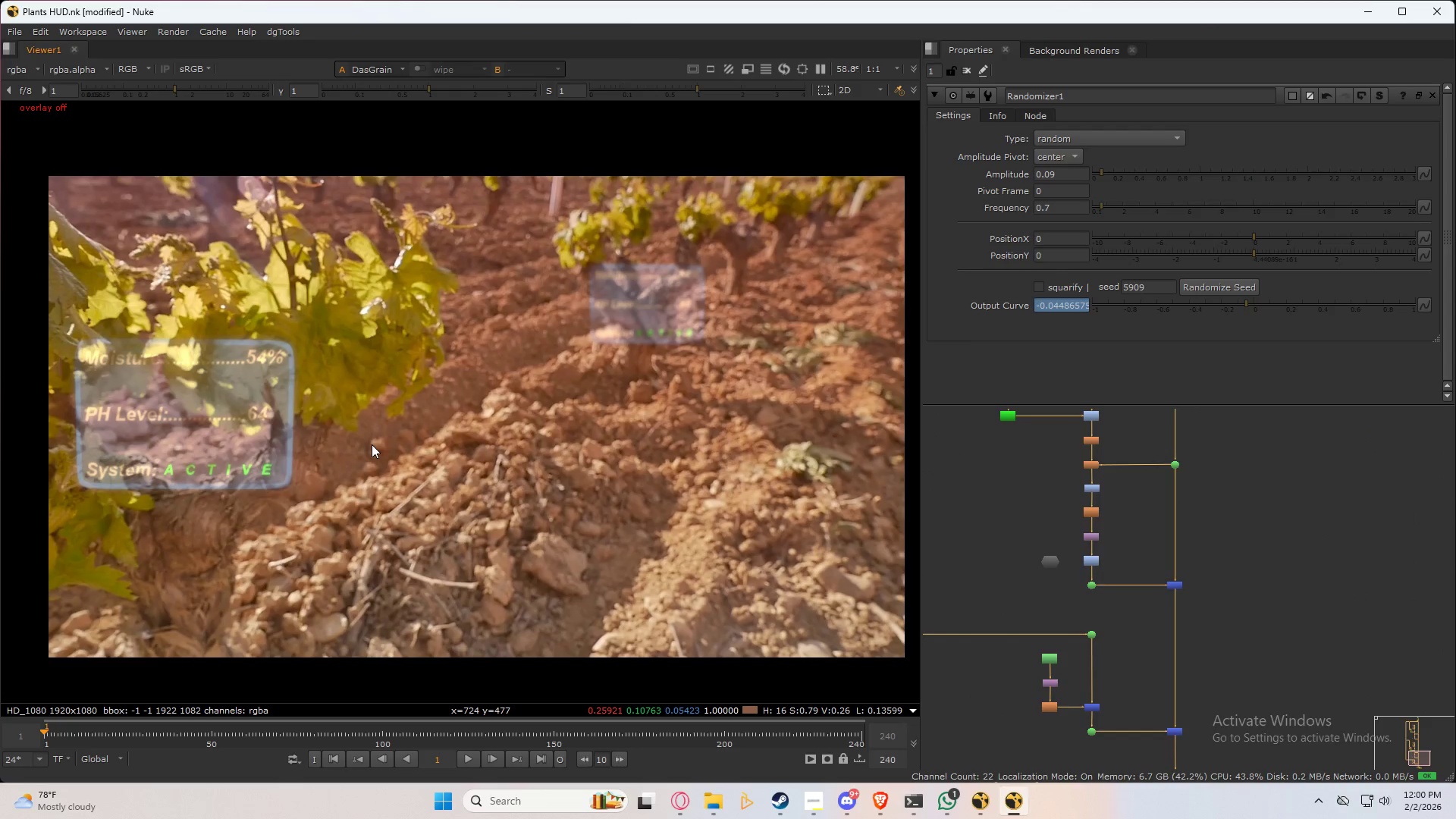 
key(Control+ControlLeft)
 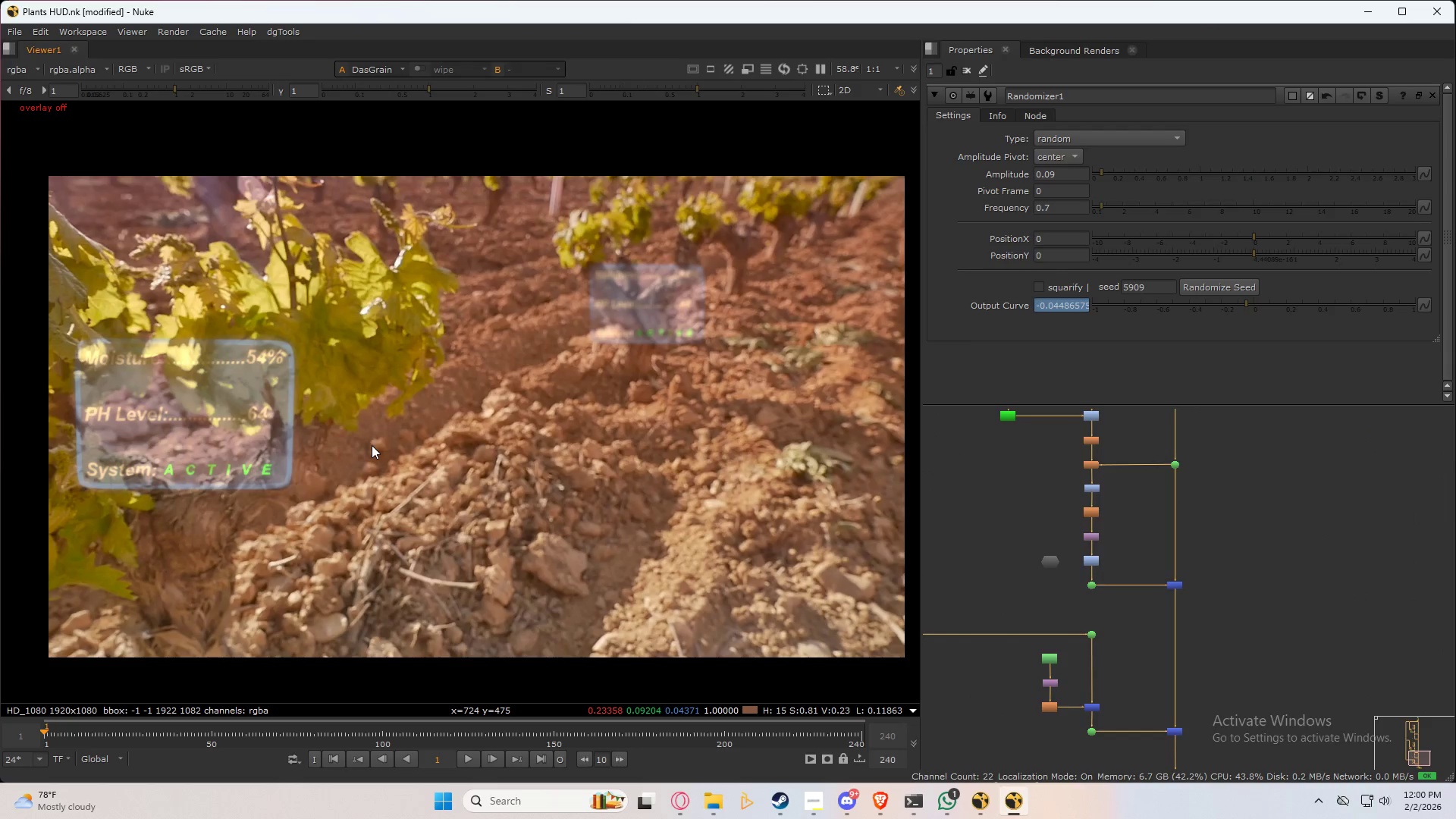 
key(Control+S)
 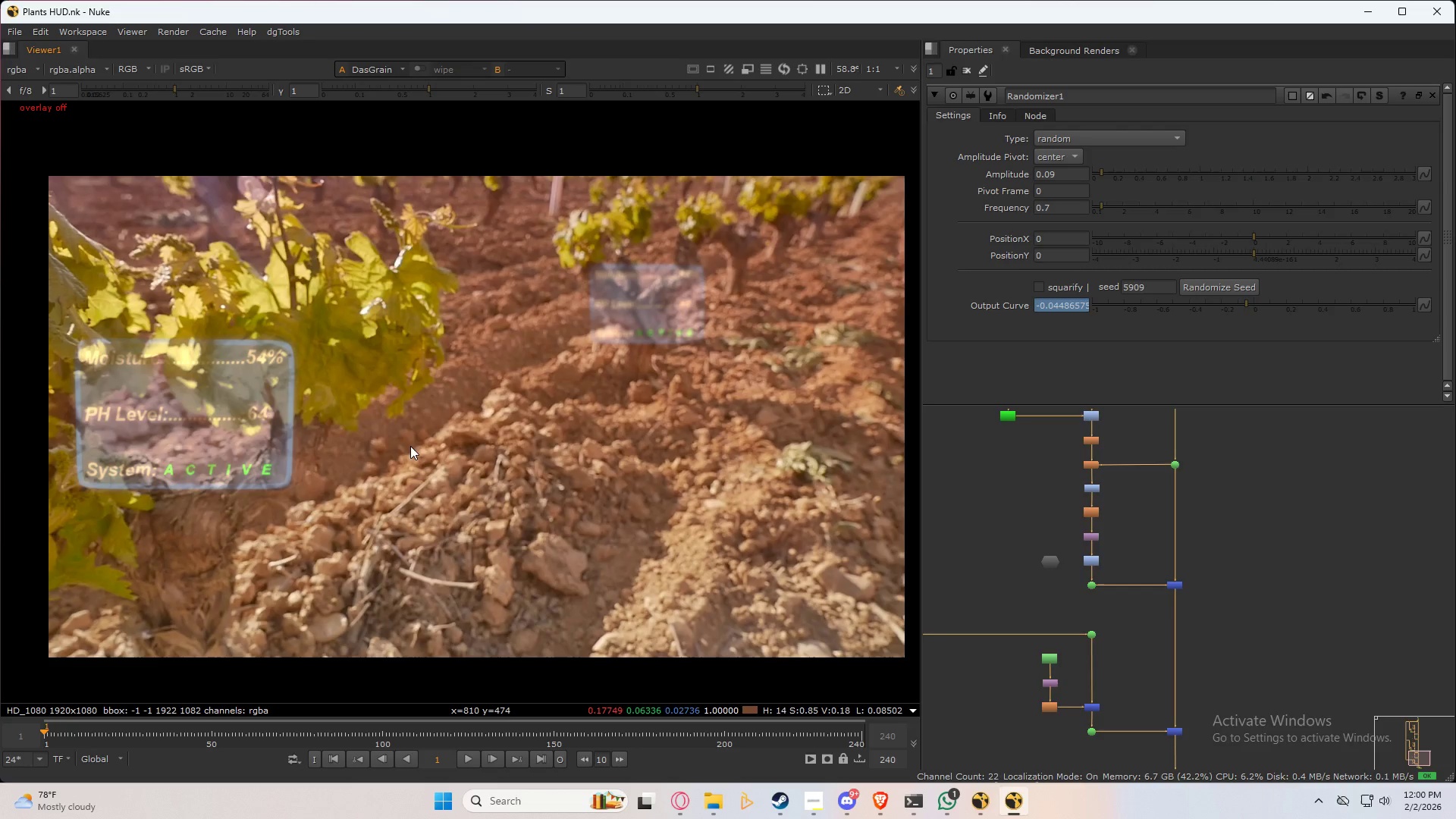 
left_click([422, 447])
 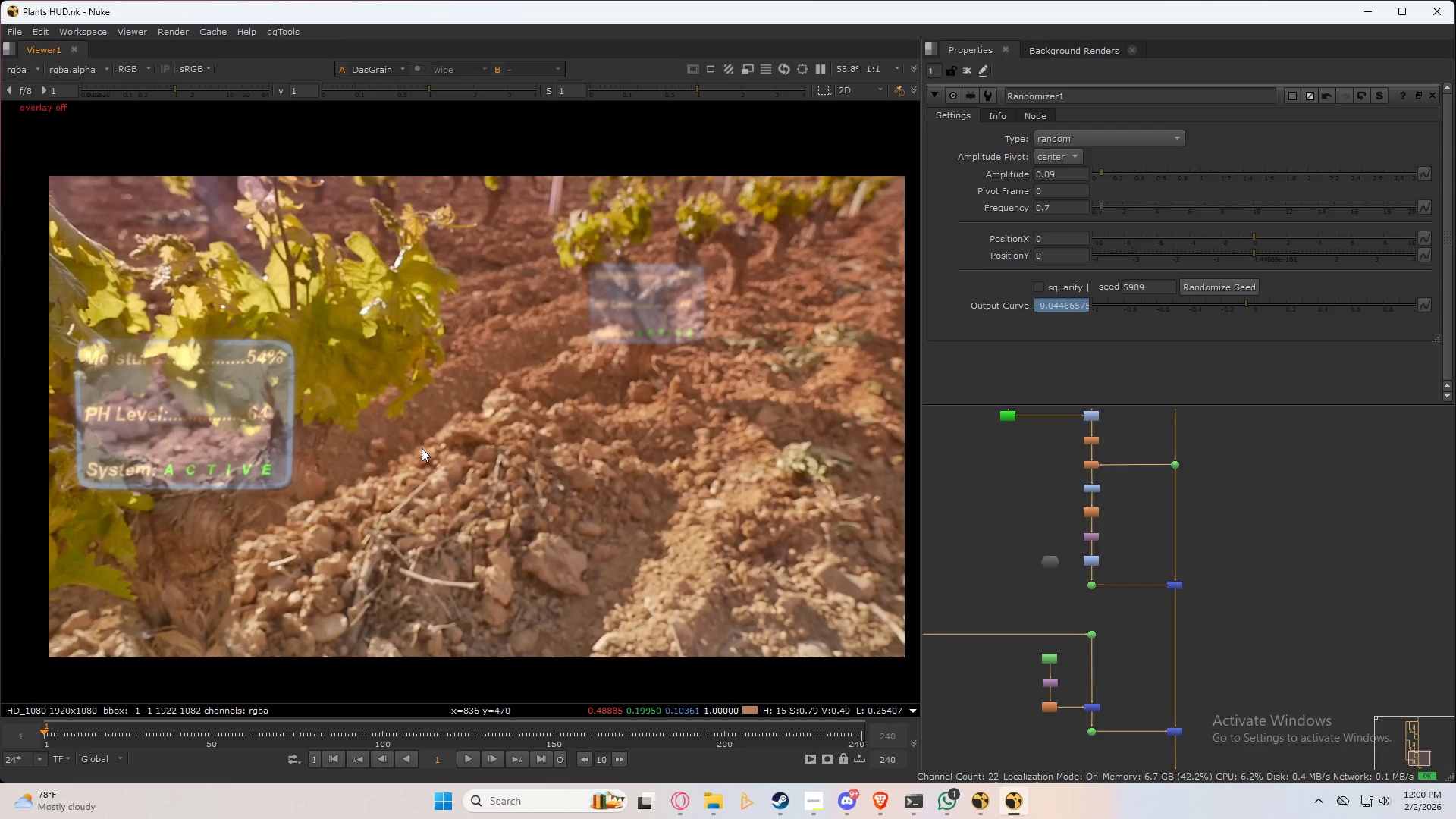 
key(L)
 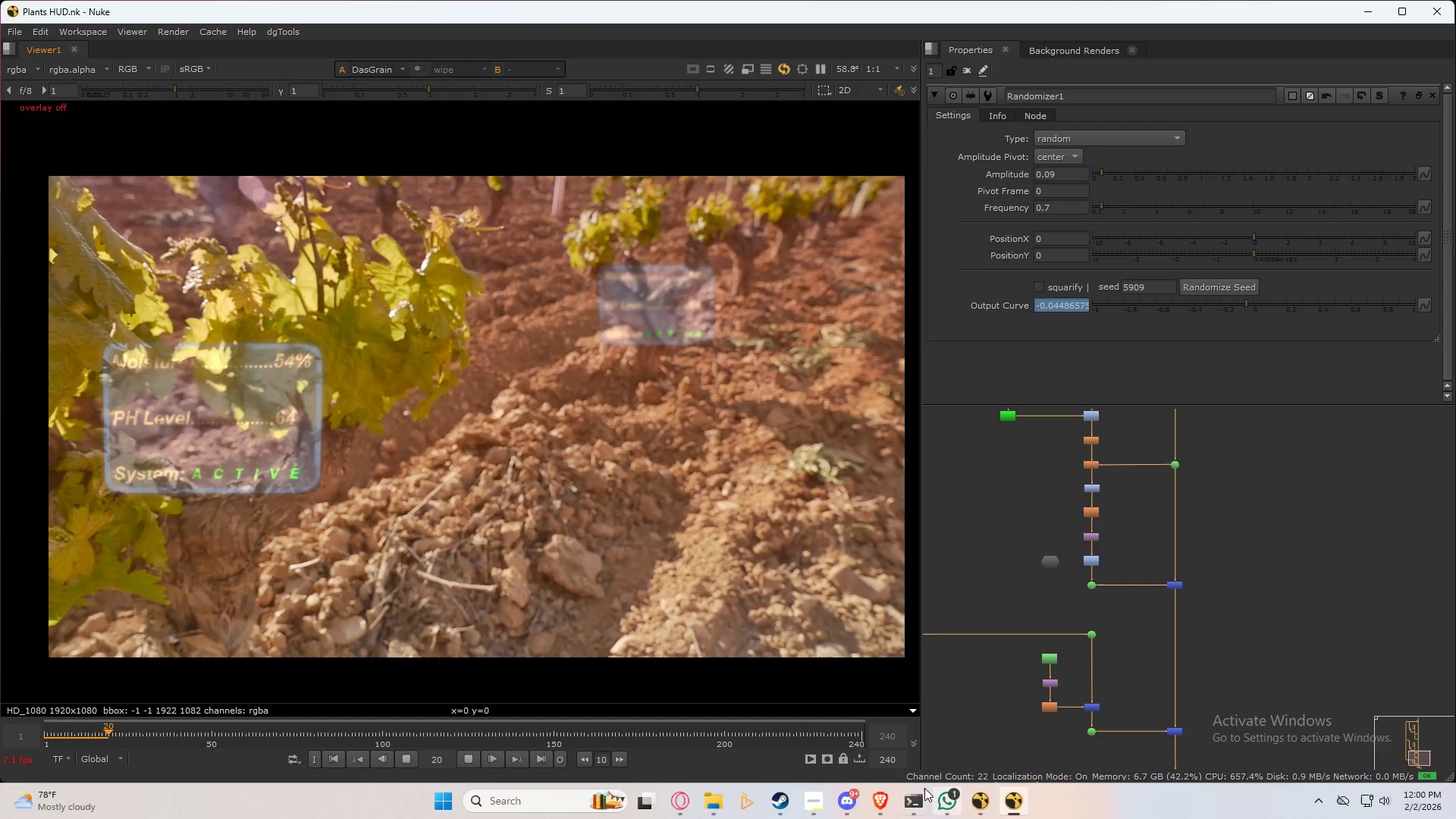 
left_click([812, 805])